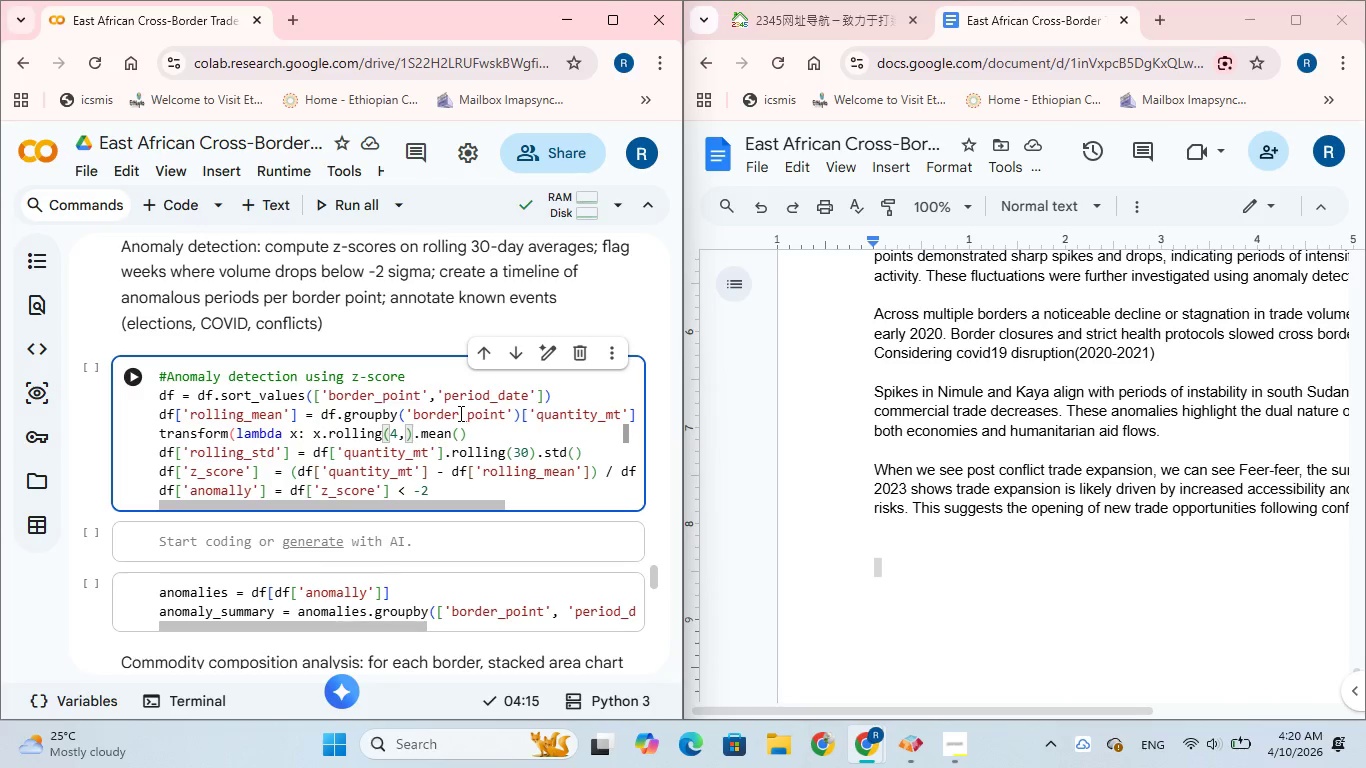 
type( min_periods=1)
 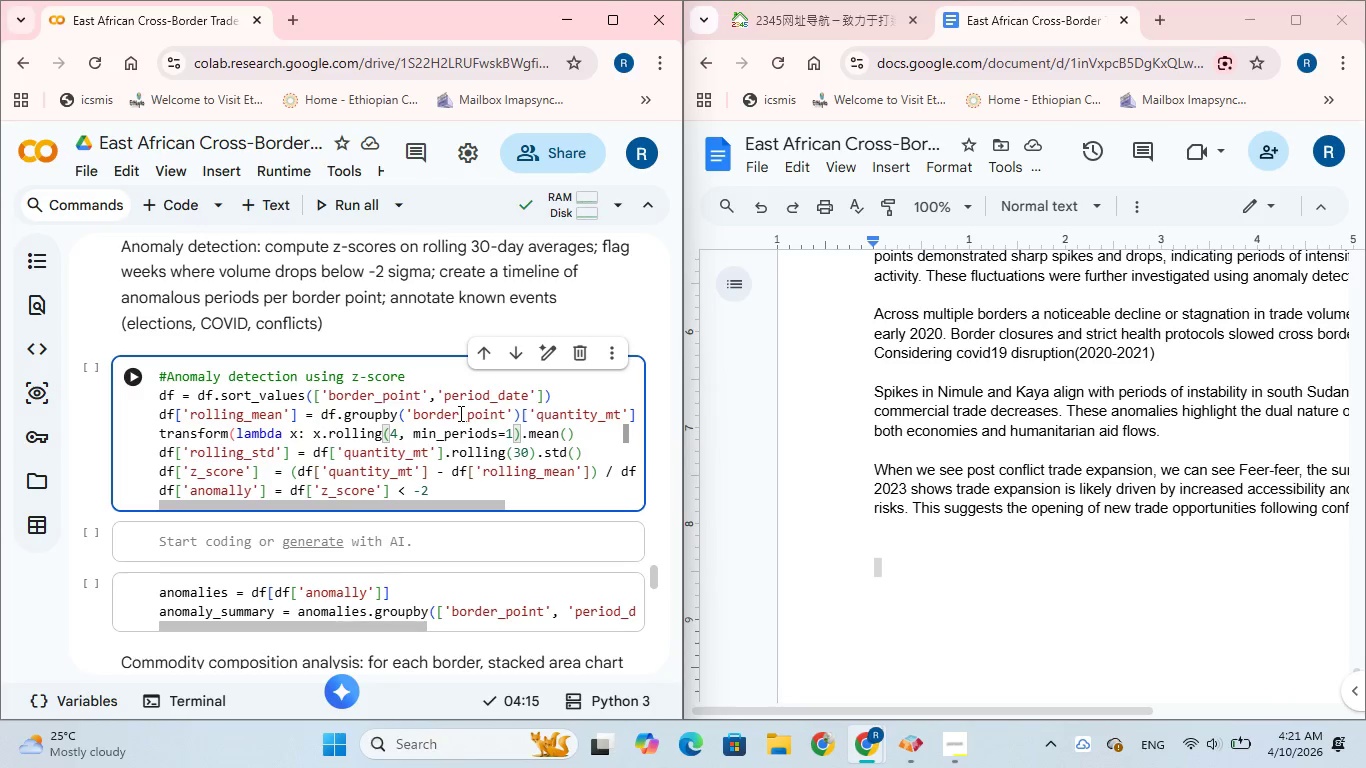 
wait(11.16)
 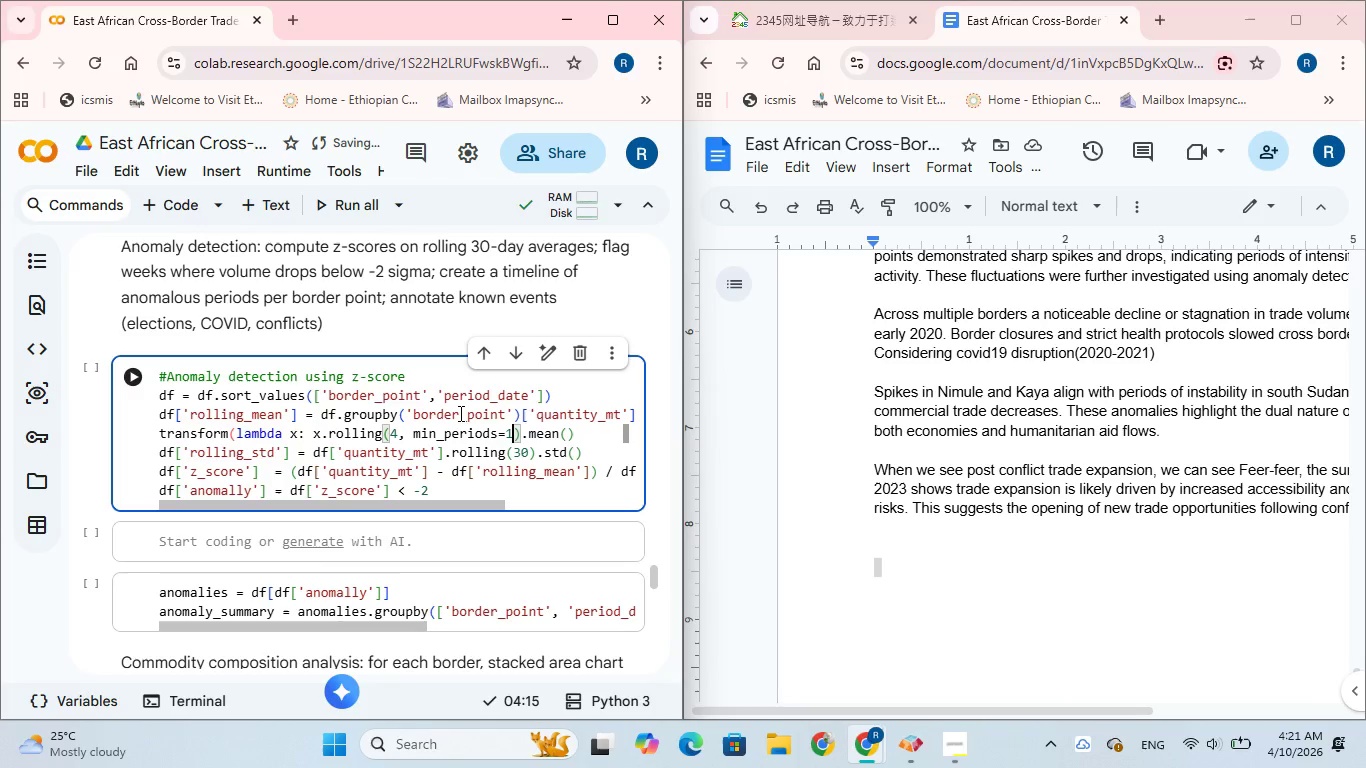 
left_click_drag(start_coordinate=[324, 502], to_coordinate=[234, 506])
 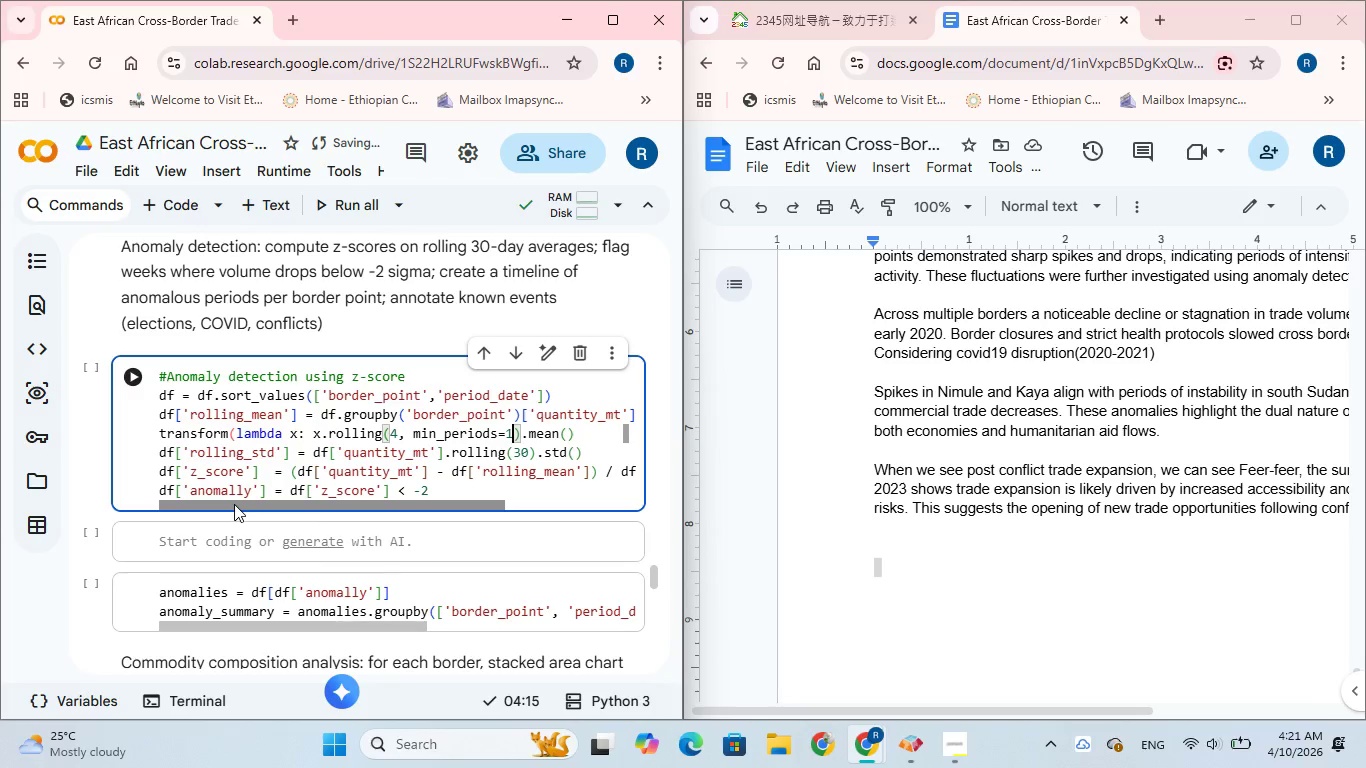 
left_click_drag(start_coordinate=[234, 504], to_coordinate=[201, 501])
 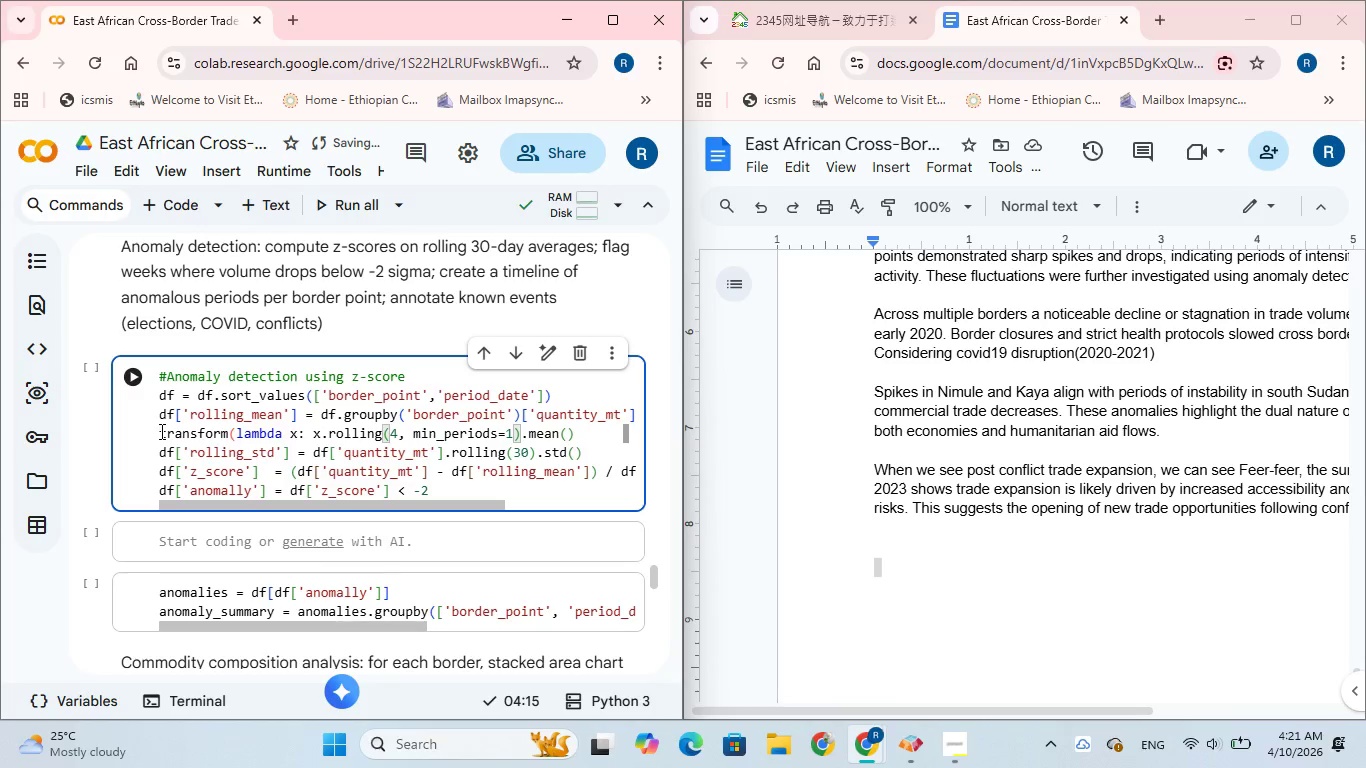 
left_click([160, 431])
 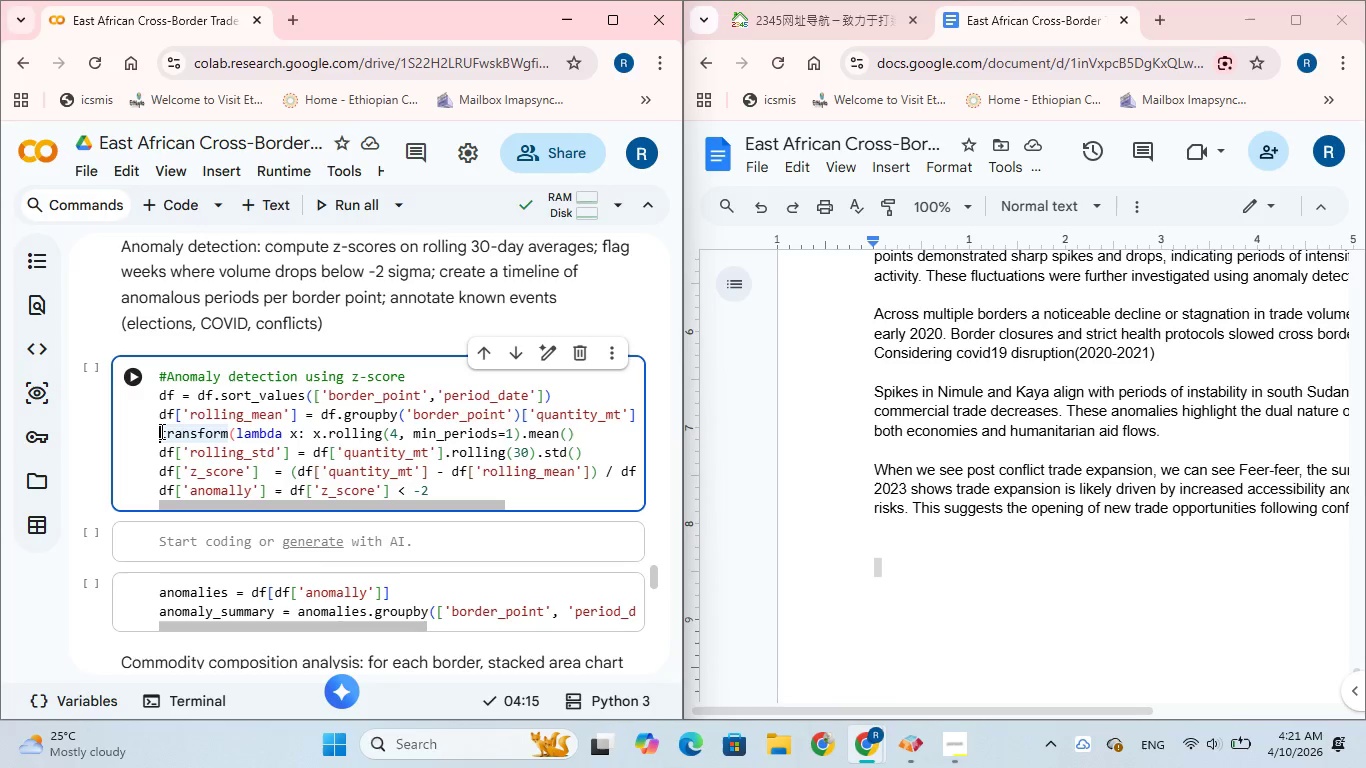 
key(Period)
 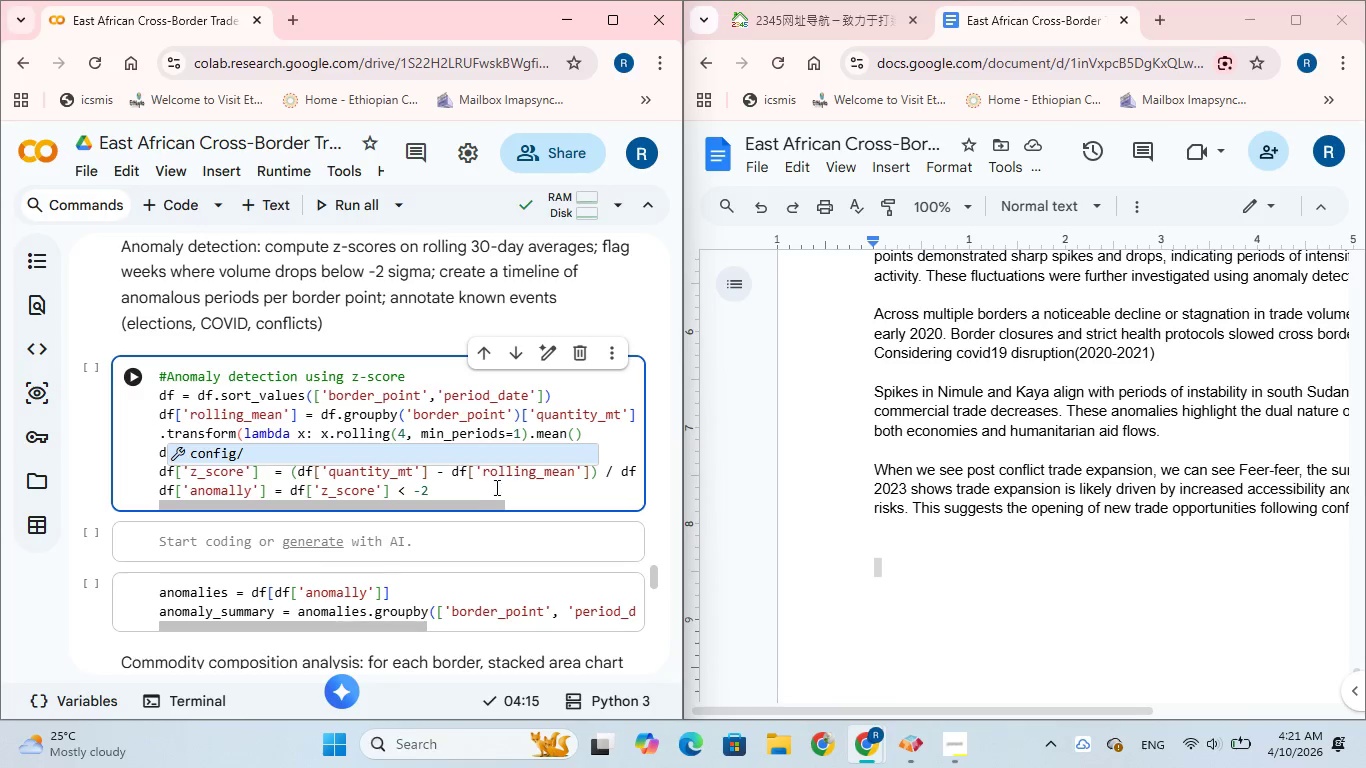 
left_click_drag(start_coordinate=[464, 503], to_coordinate=[531, 511])
 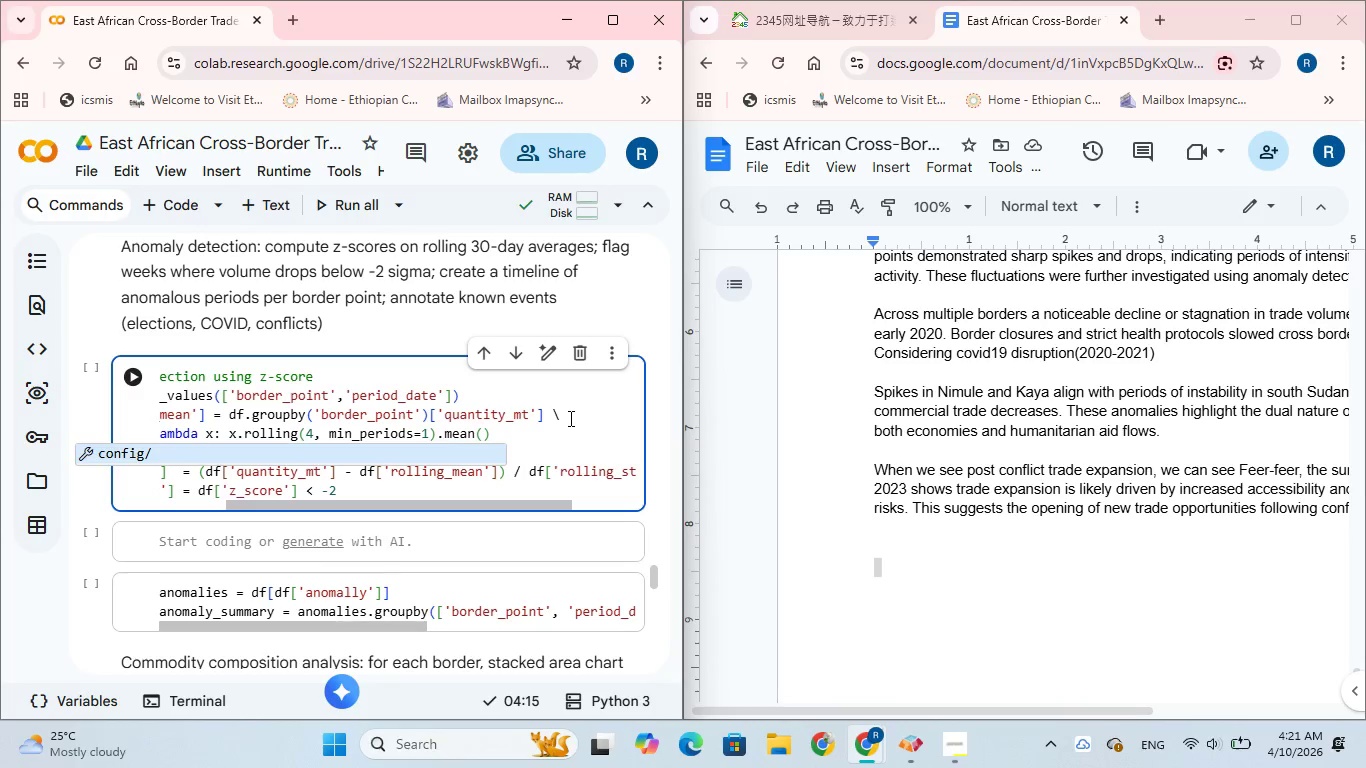 
left_click([569, 418])
 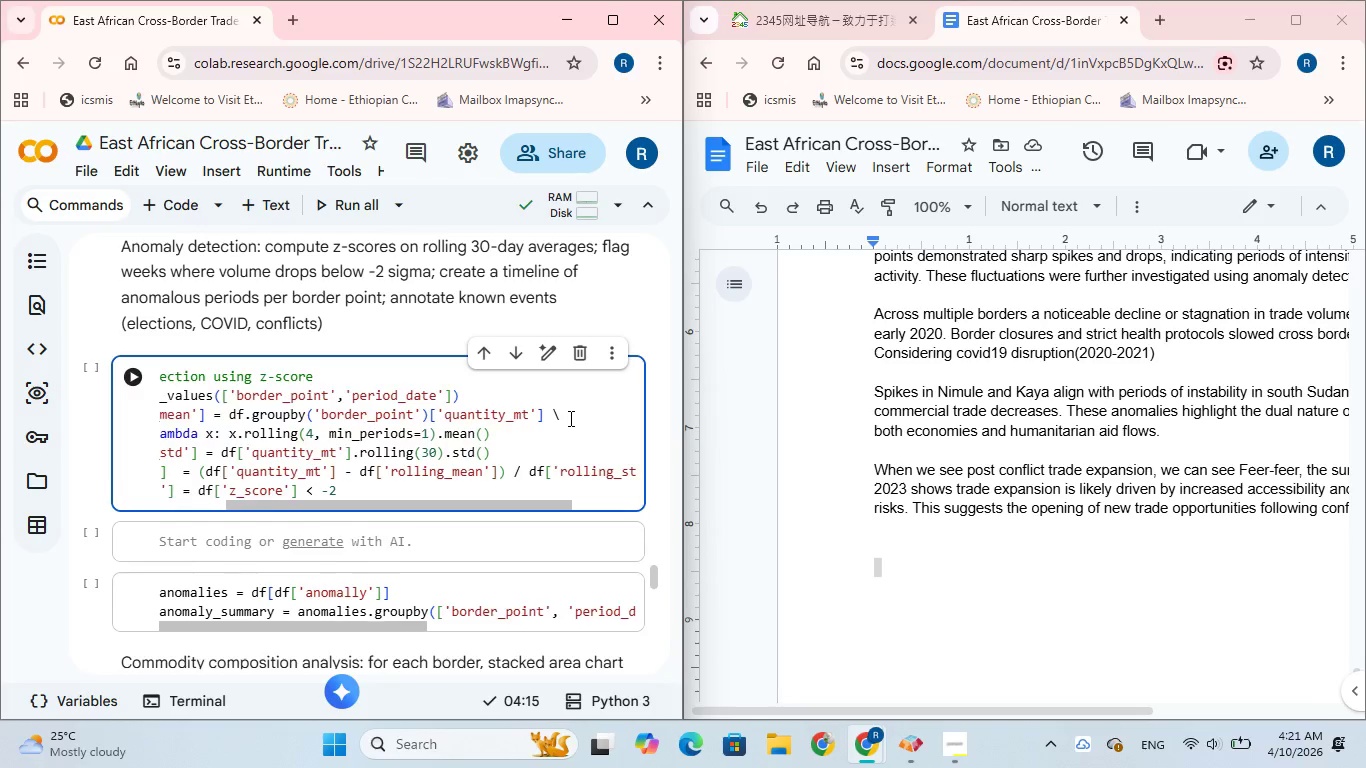 
key(Enter)
 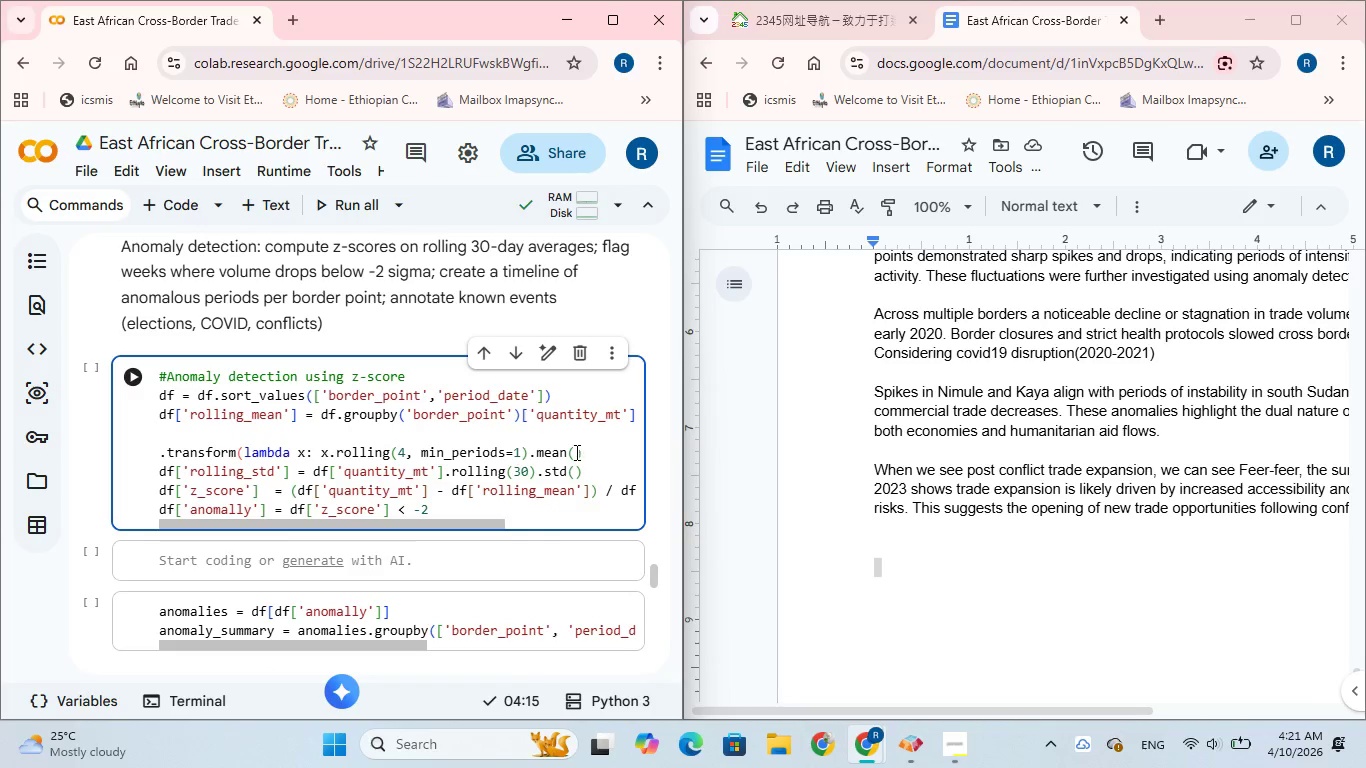 
left_click([580, 453])
 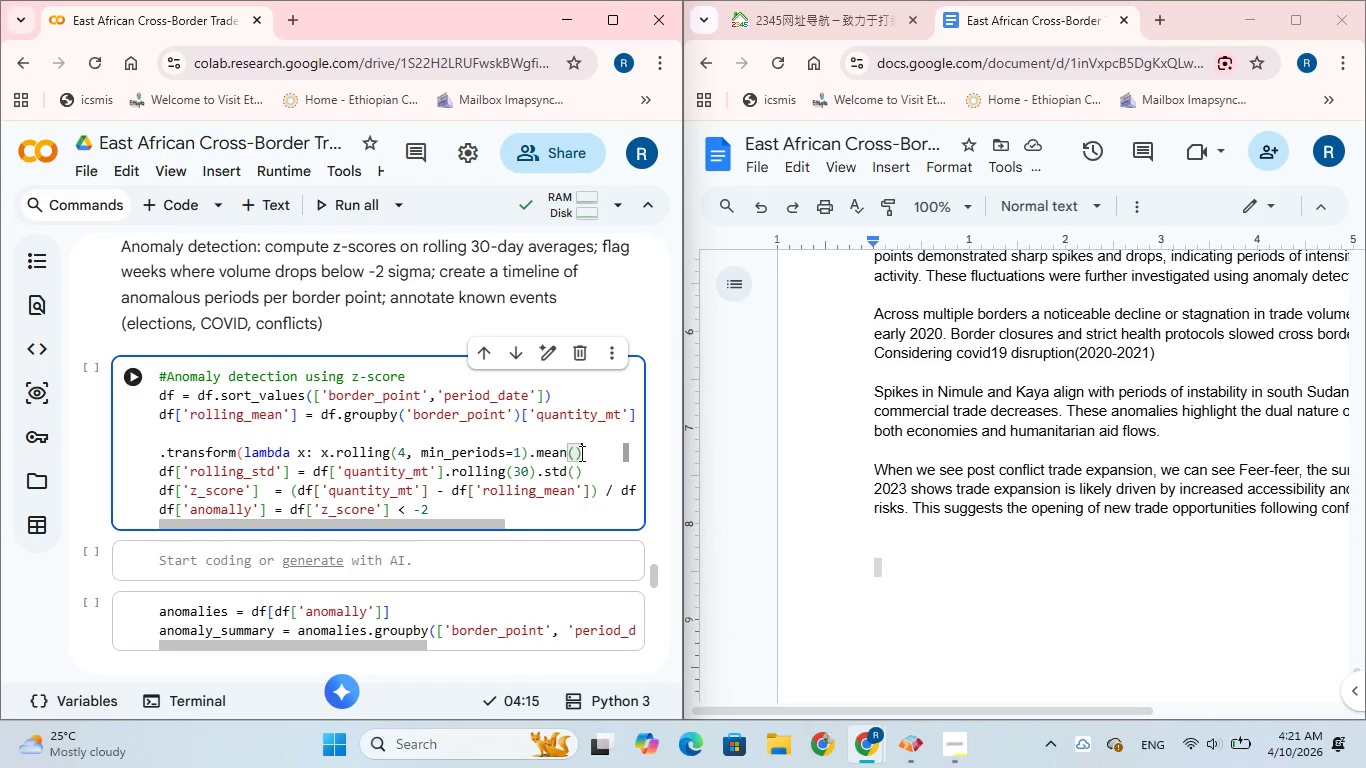 
key(Enter)
 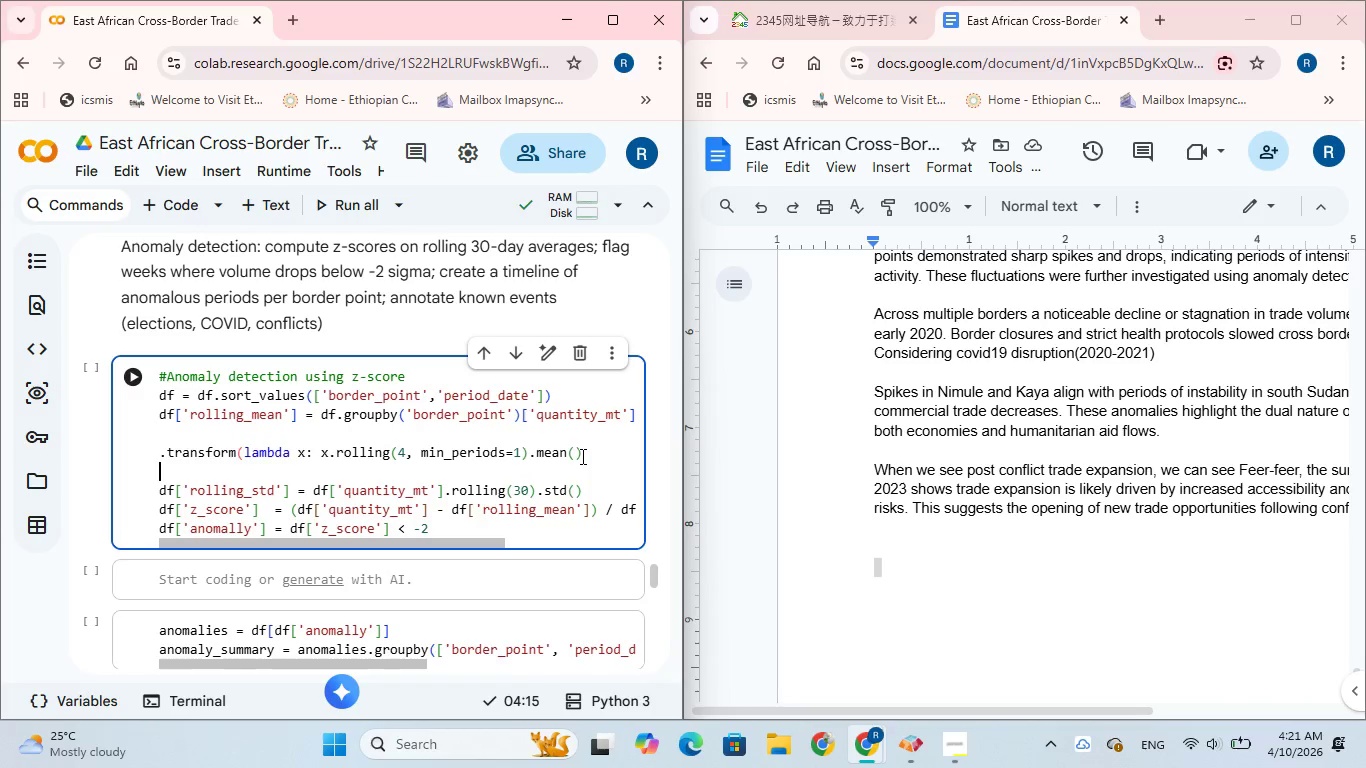 
wait(11.27)
 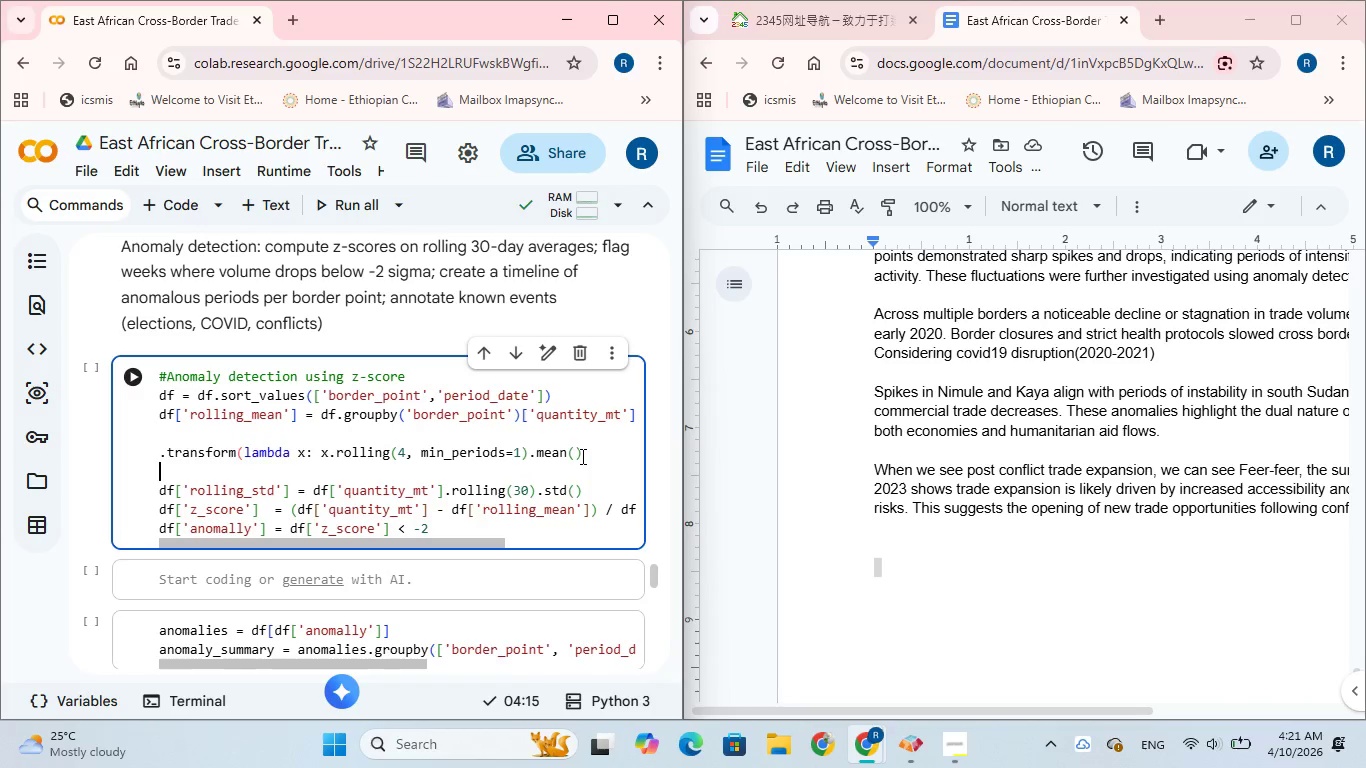 
left_click([162, 435])
 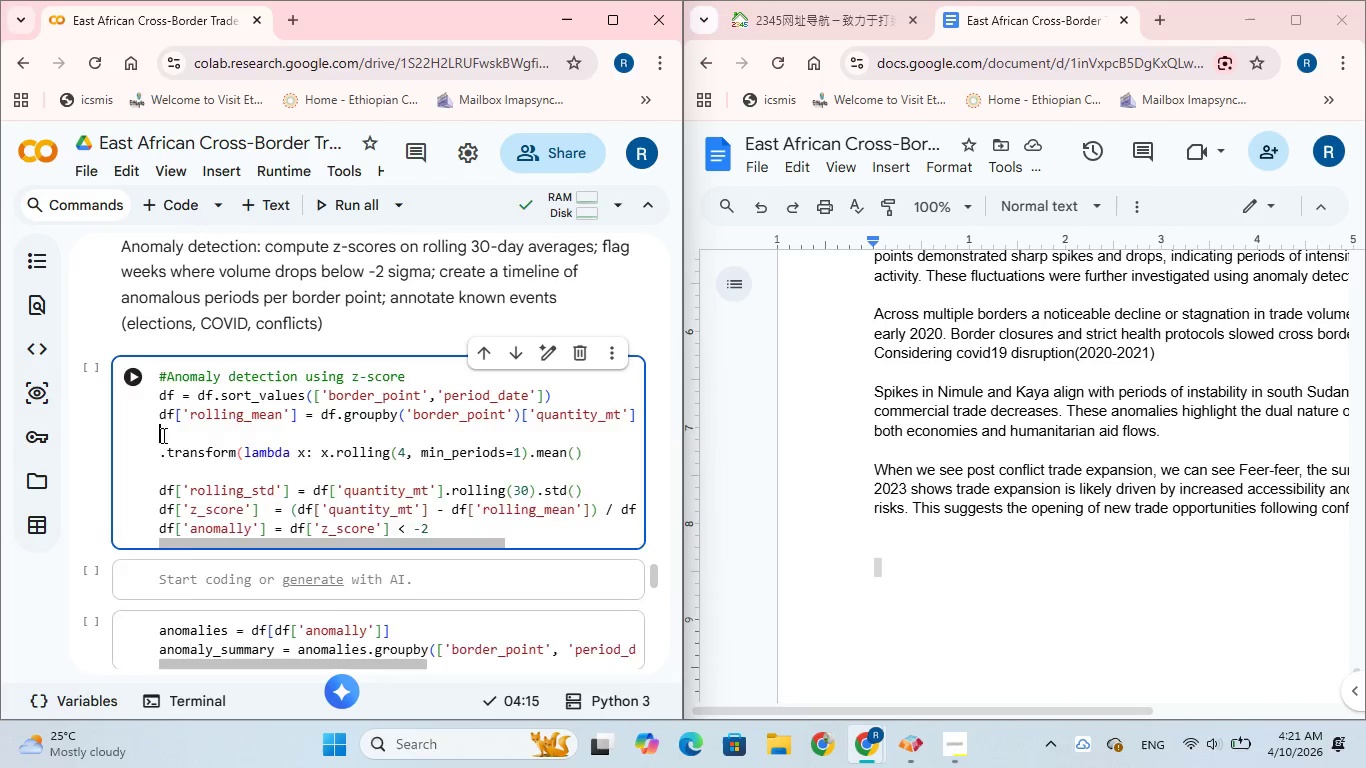 
key(Backspace)
 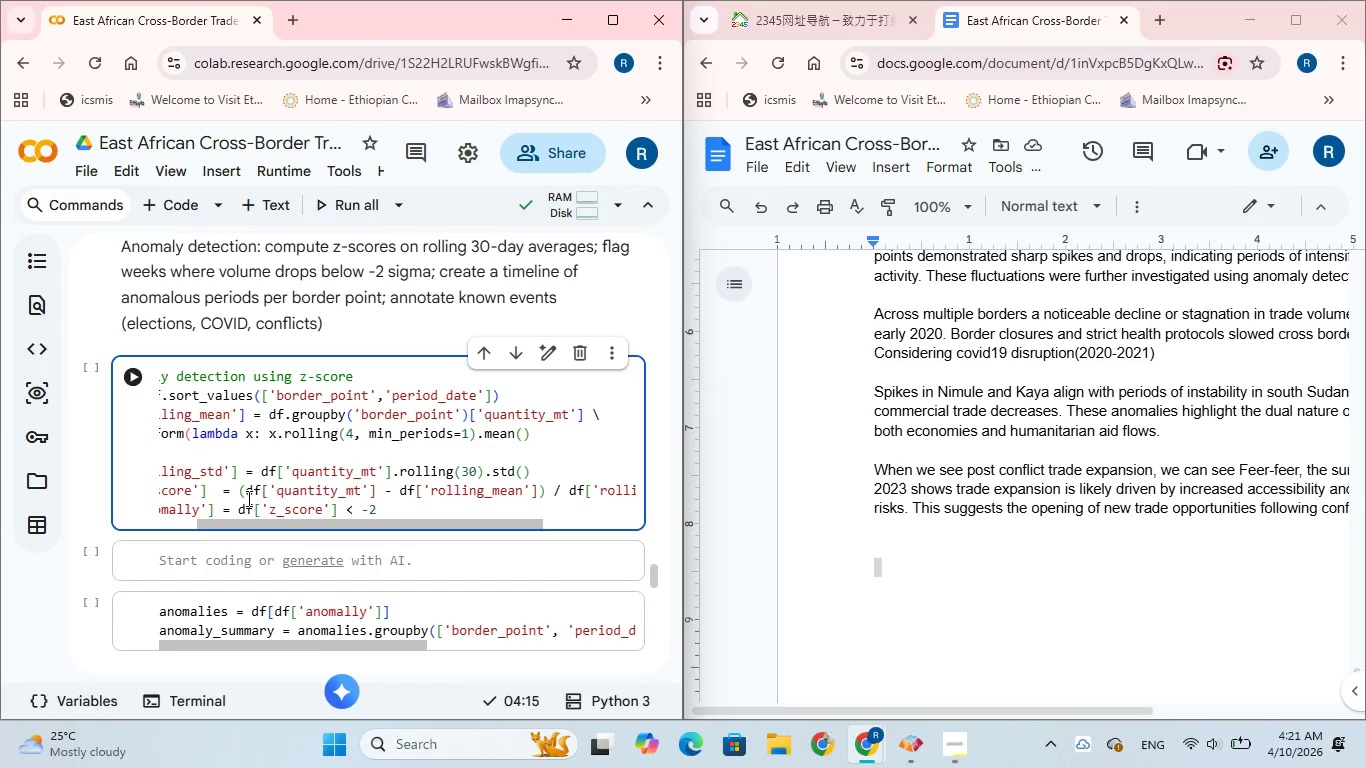 
left_click_drag(start_coordinate=[254, 521], to_coordinate=[187, 522])
 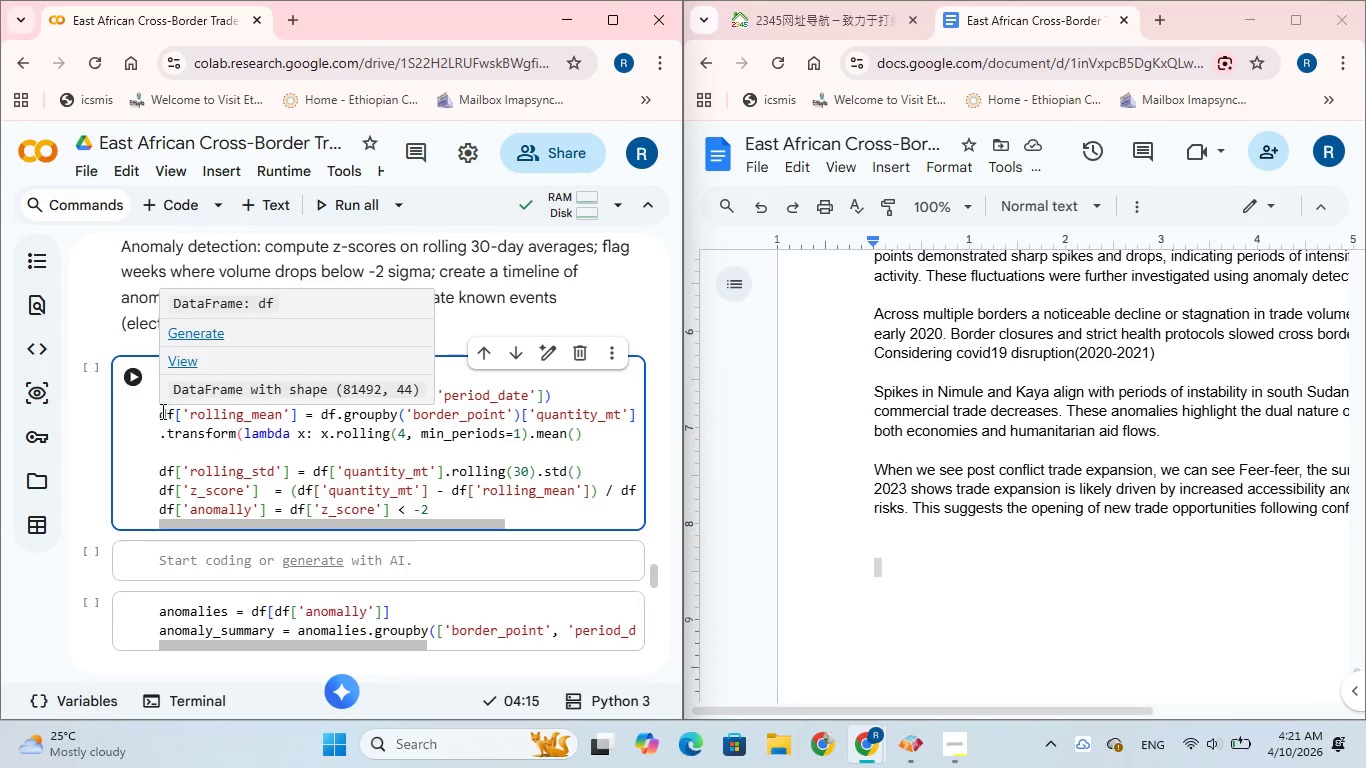 
left_click_drag(start_coordinate=[160, 412], to_coordinate=[585, 427])
 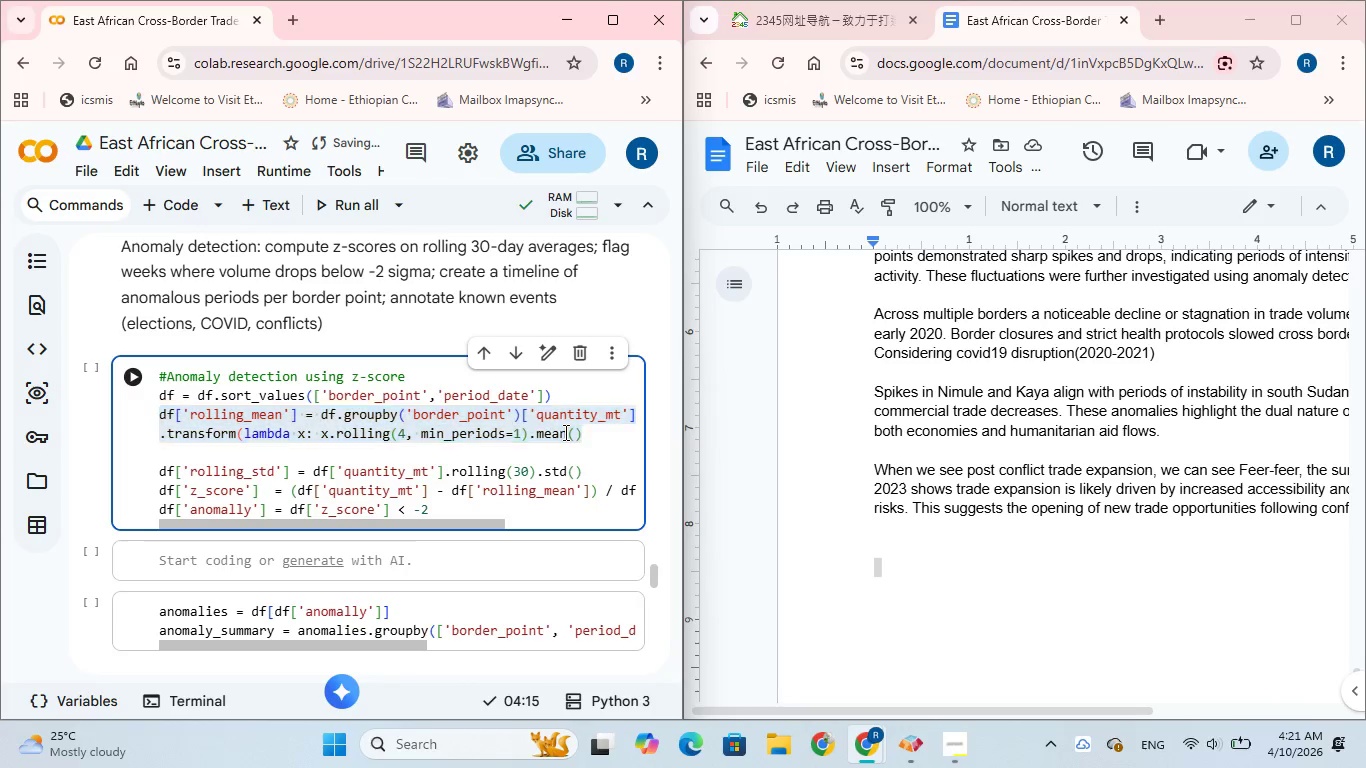 
right_click([564, 432])
 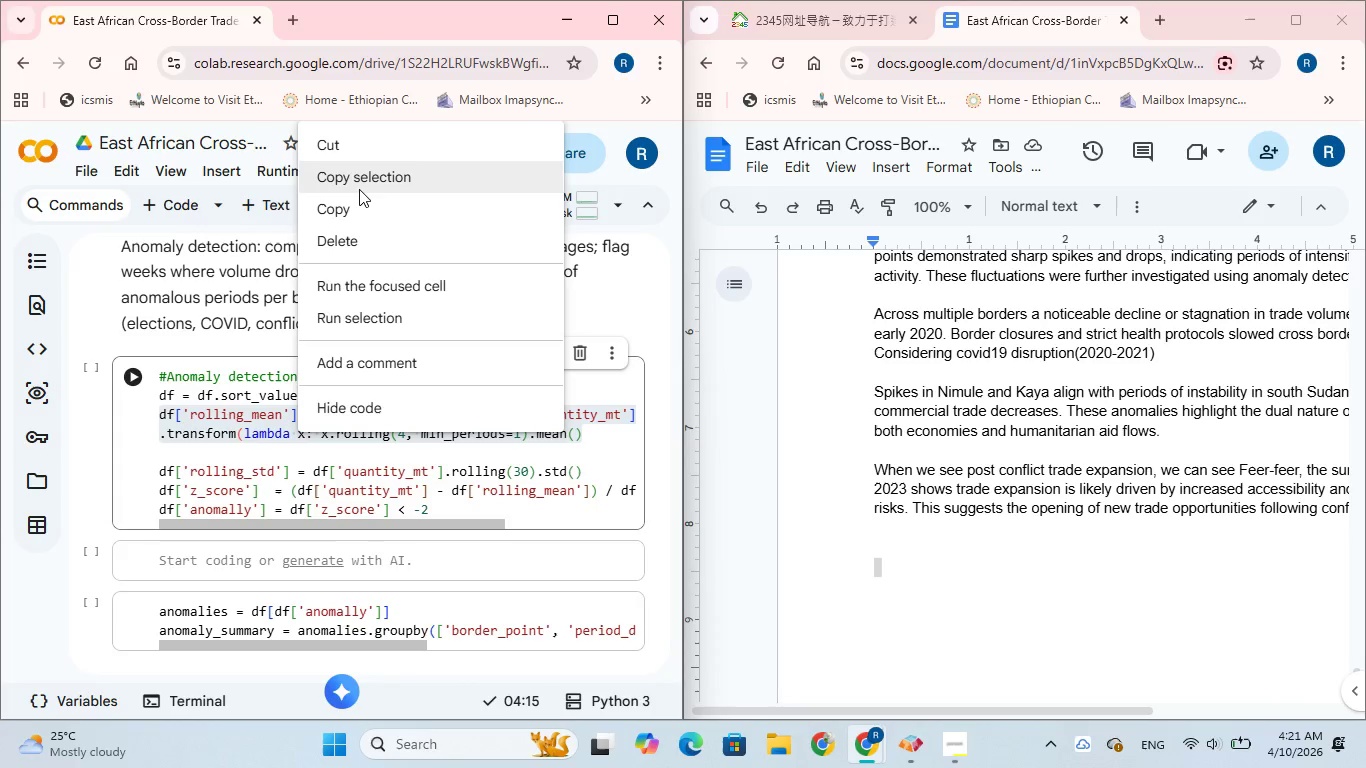 
left_click([359, 189])
 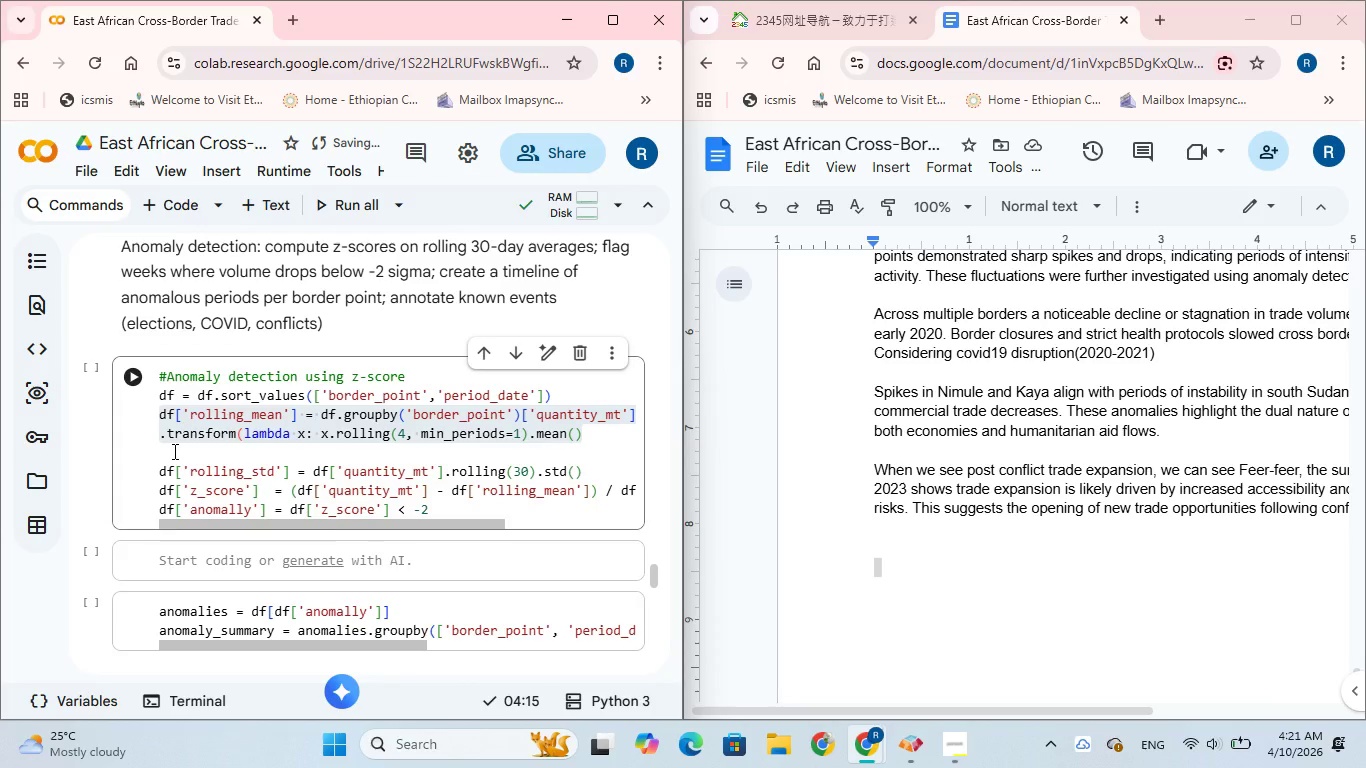 
left_click([173, 451])
 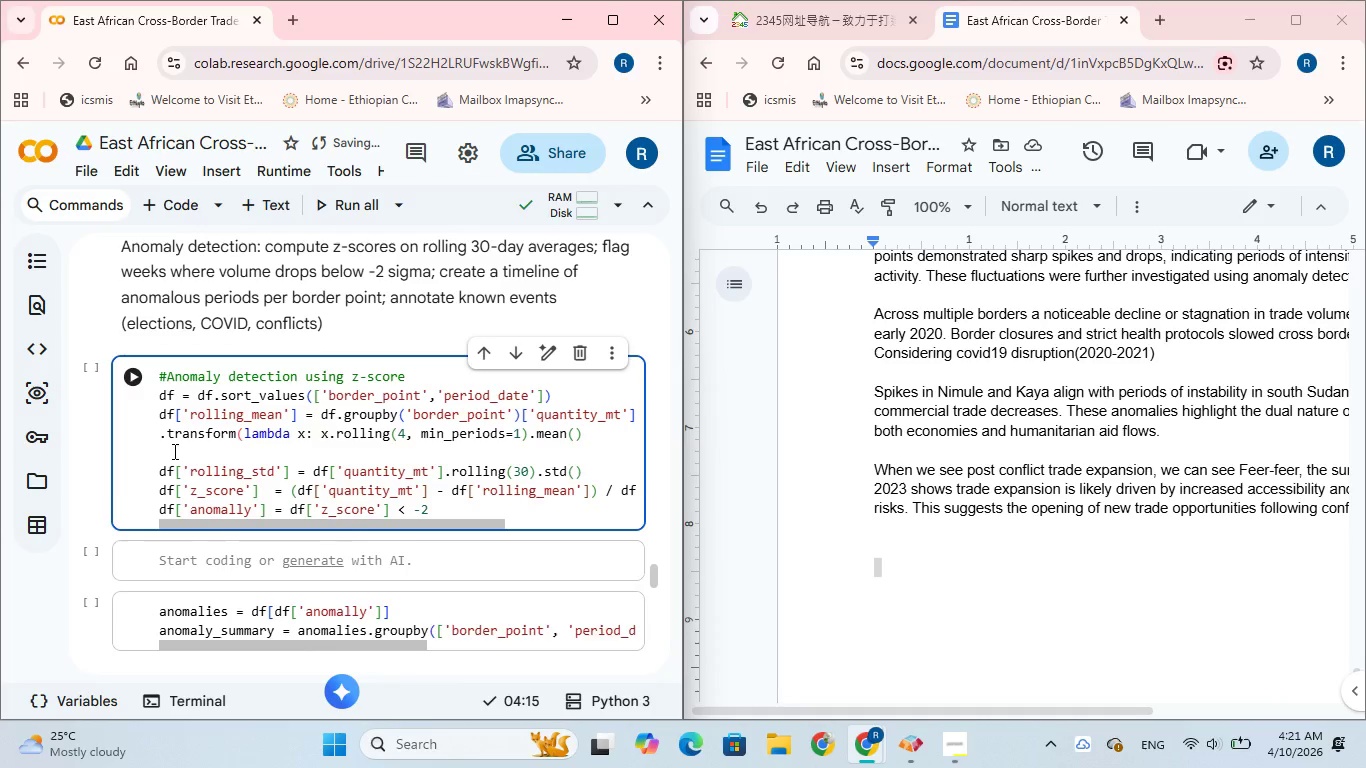 
key(Enter)
 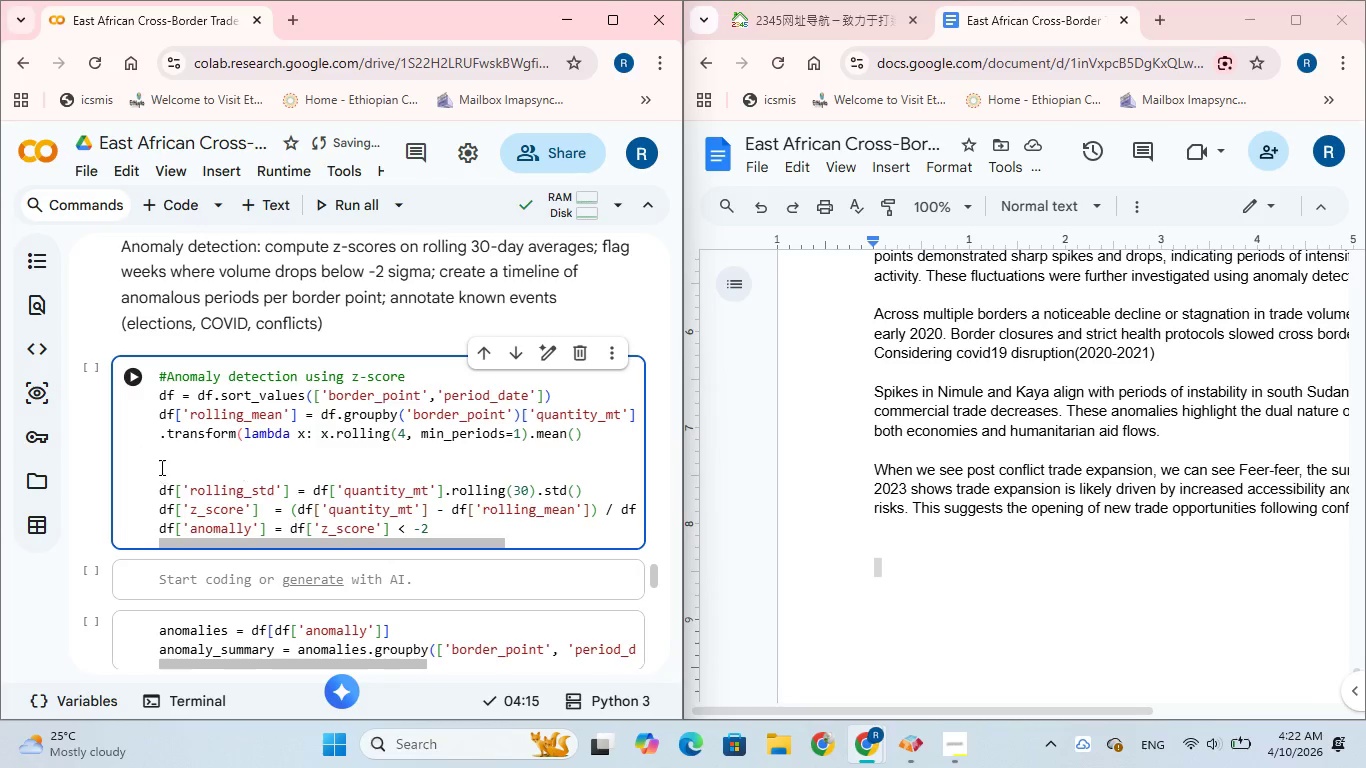 
left_click([169, 471])
 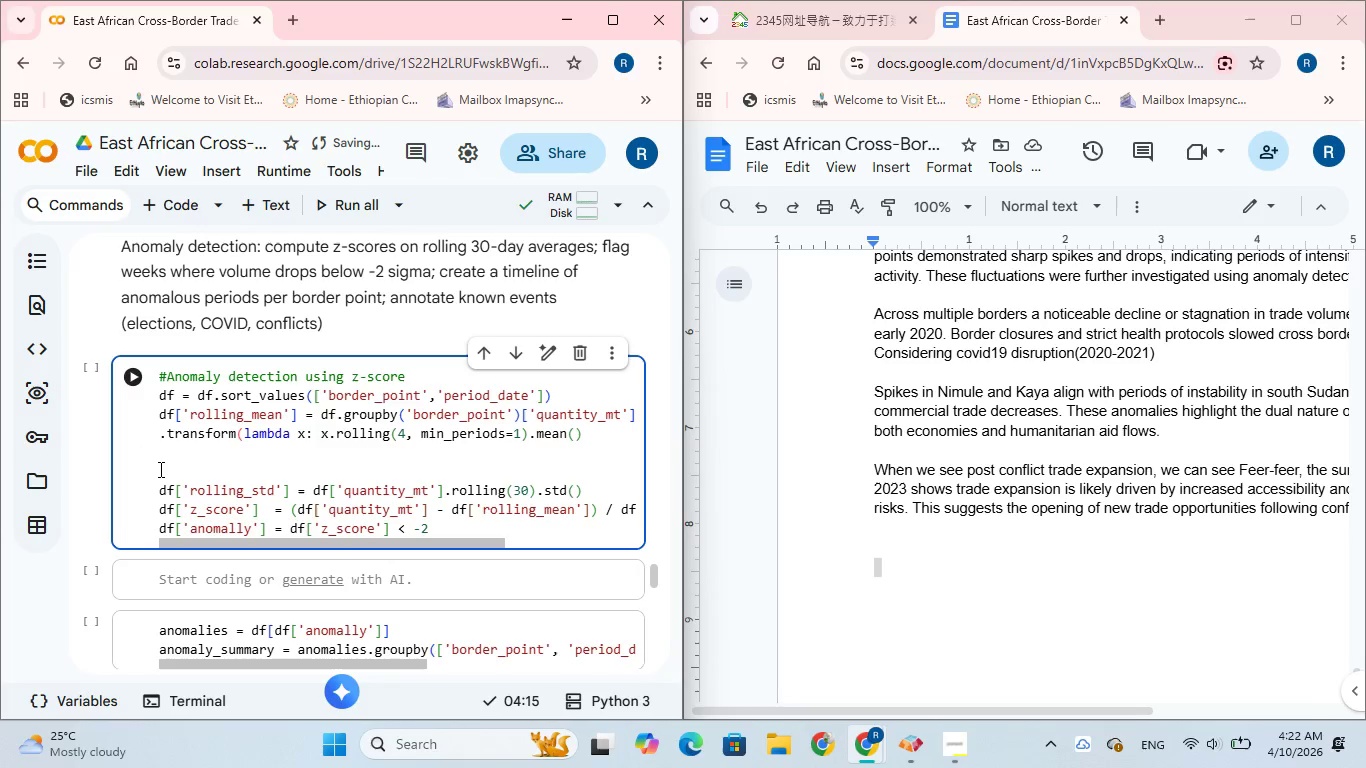 
left_click([159, 469])
 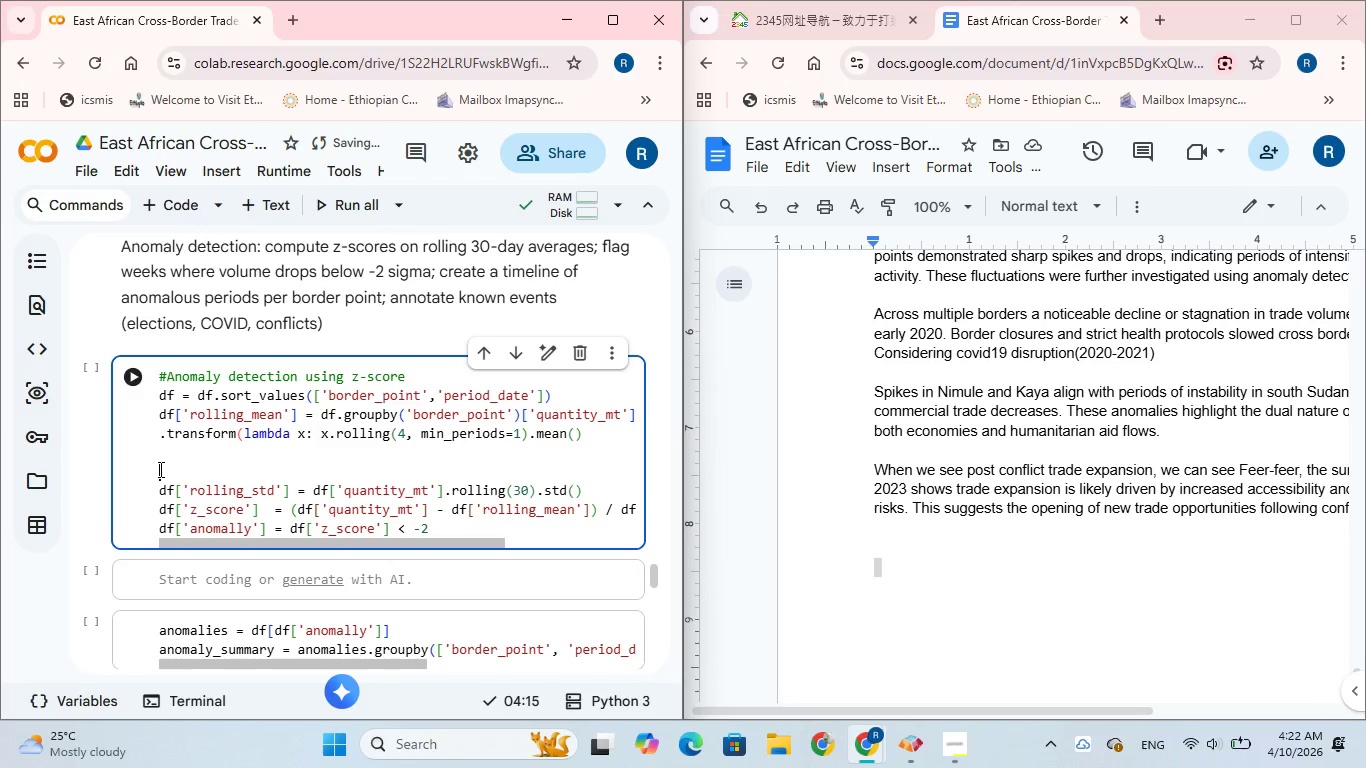 
key(Control+V)
 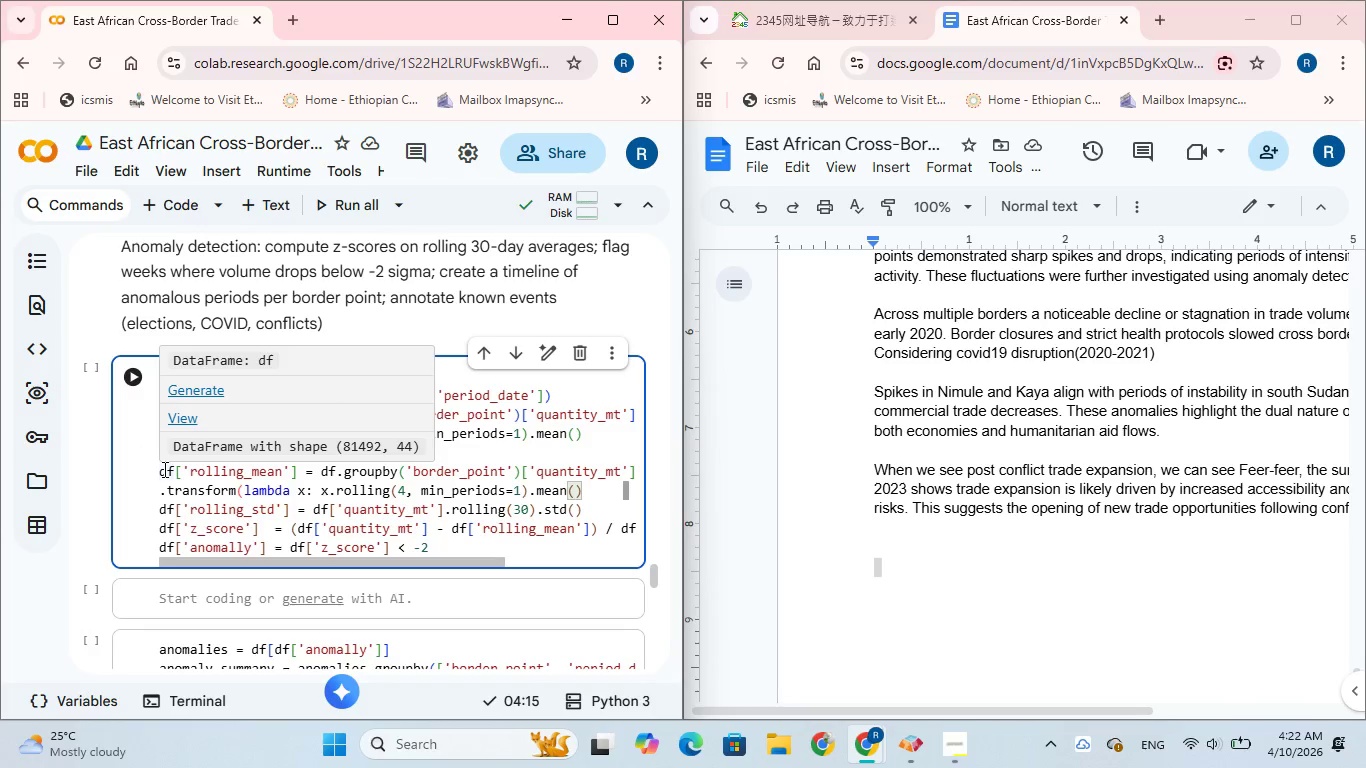 
key(Enter)
 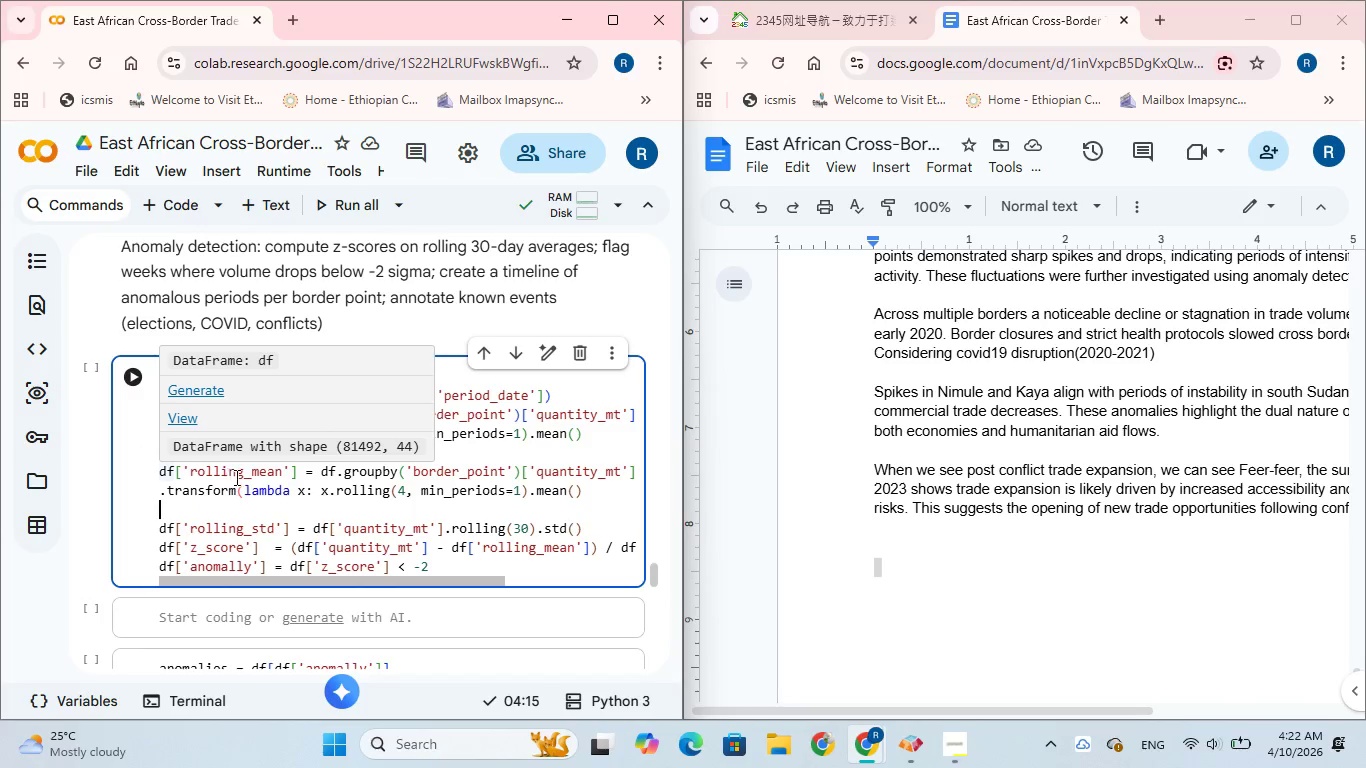 
left_click([282, 479])
 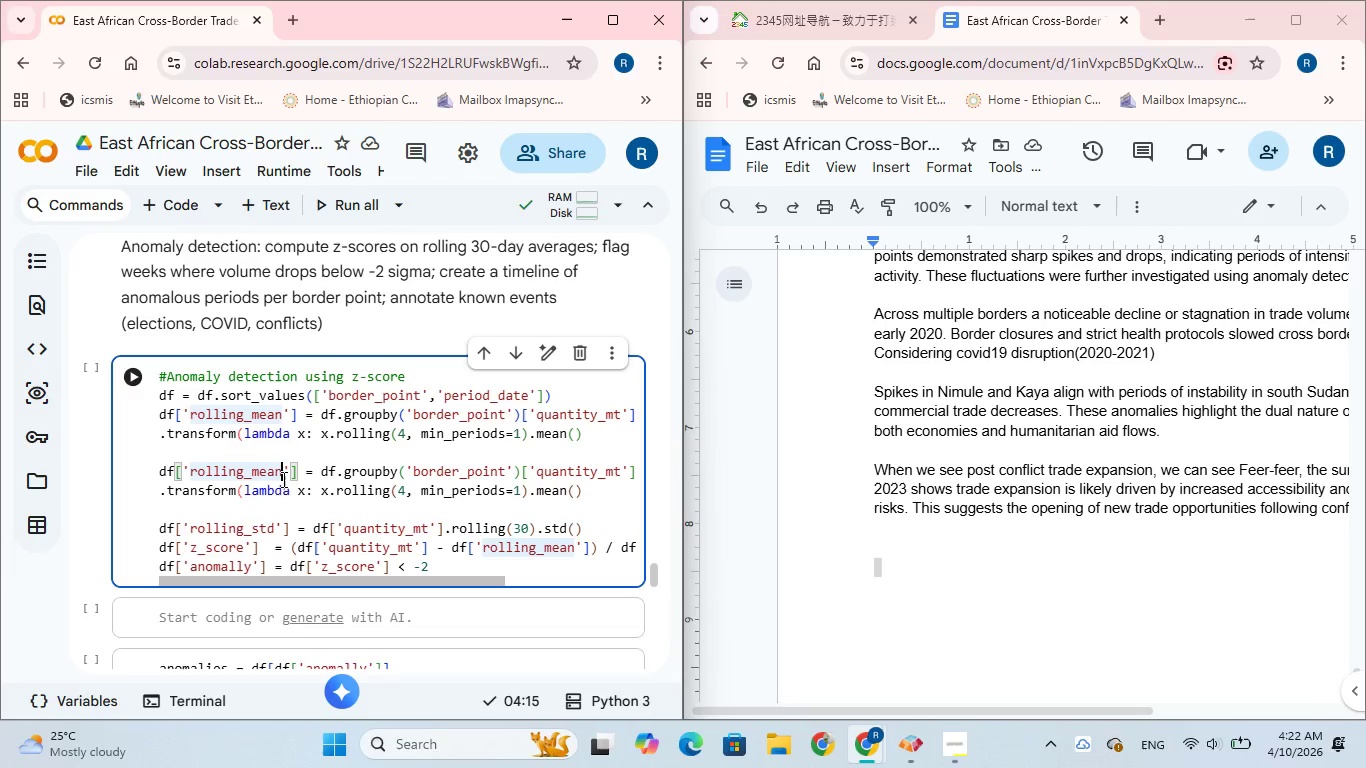 
key(Backspace)
key(Backspace)
key(Backspace)
key(Backspace)
type(std)
 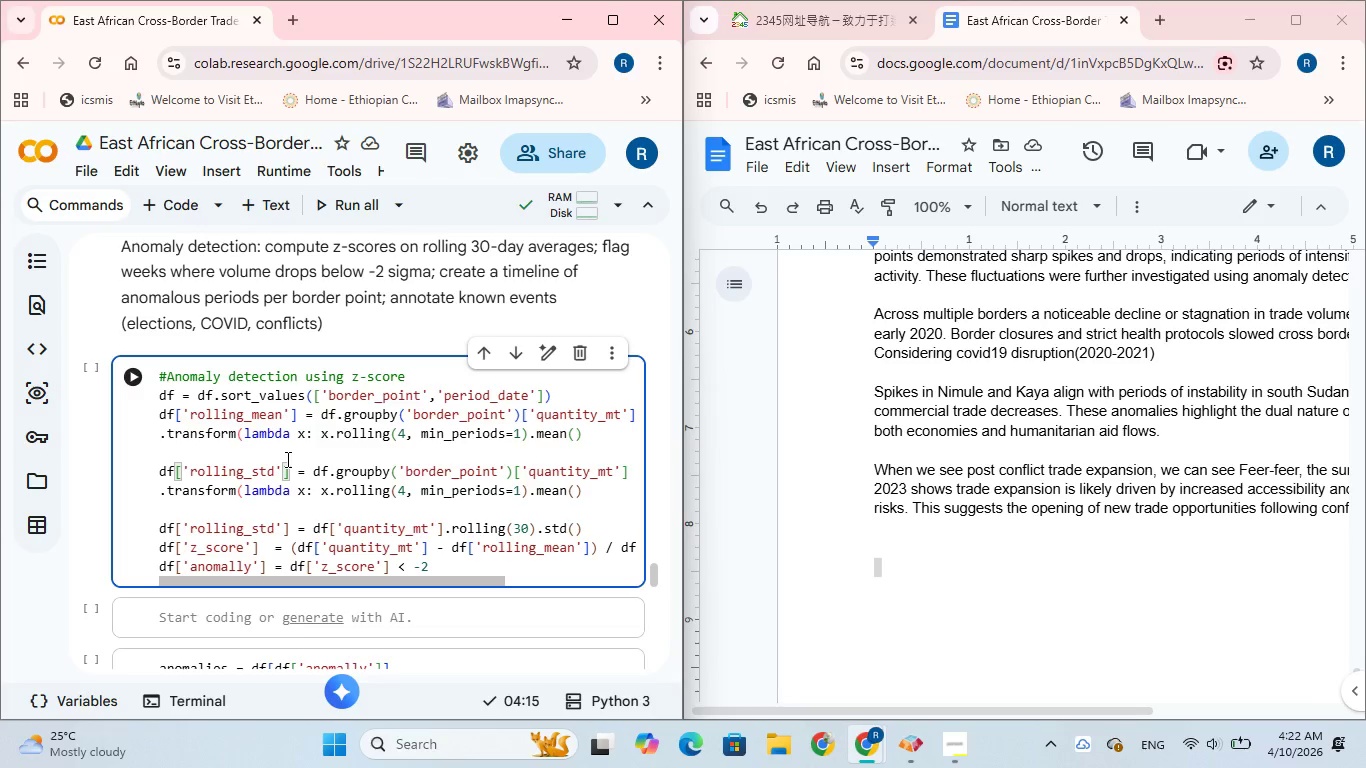 
wait(16.52)
 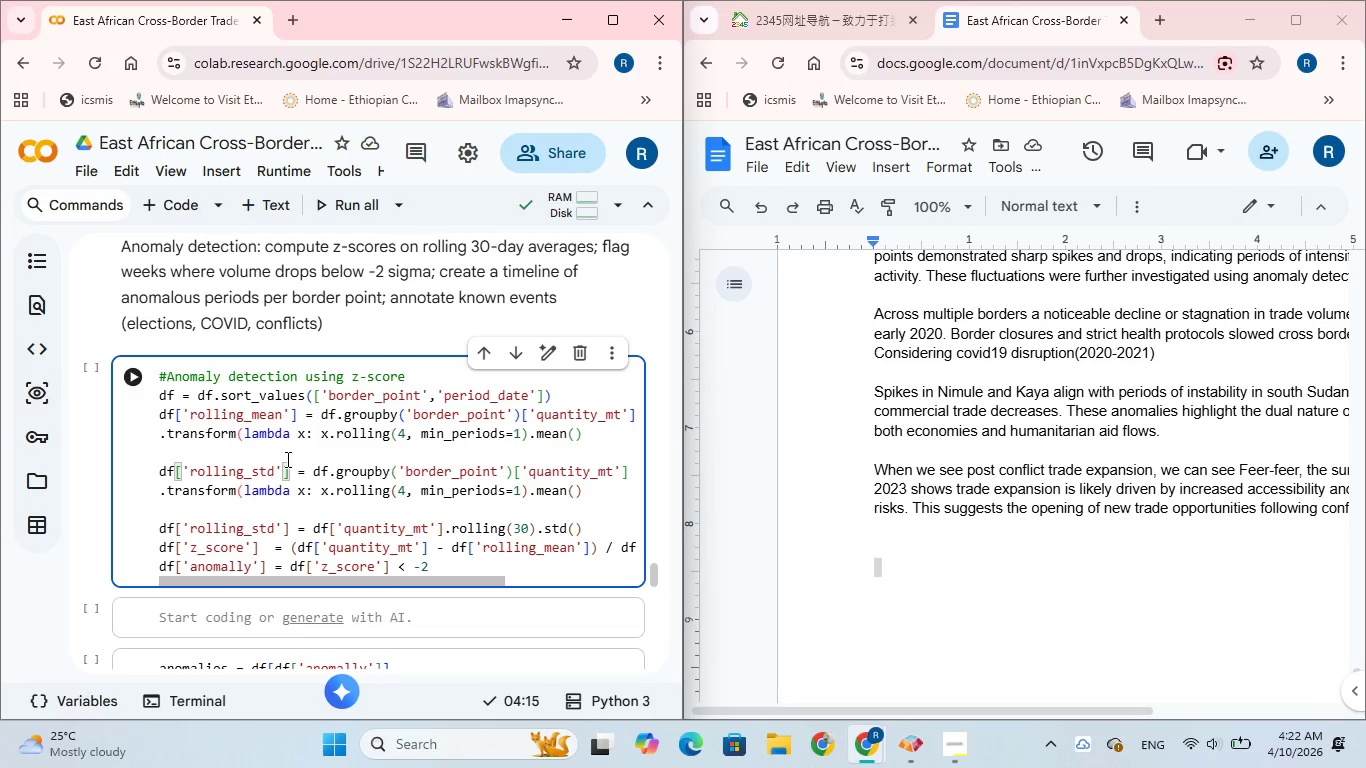 
left_click([569, 491])
 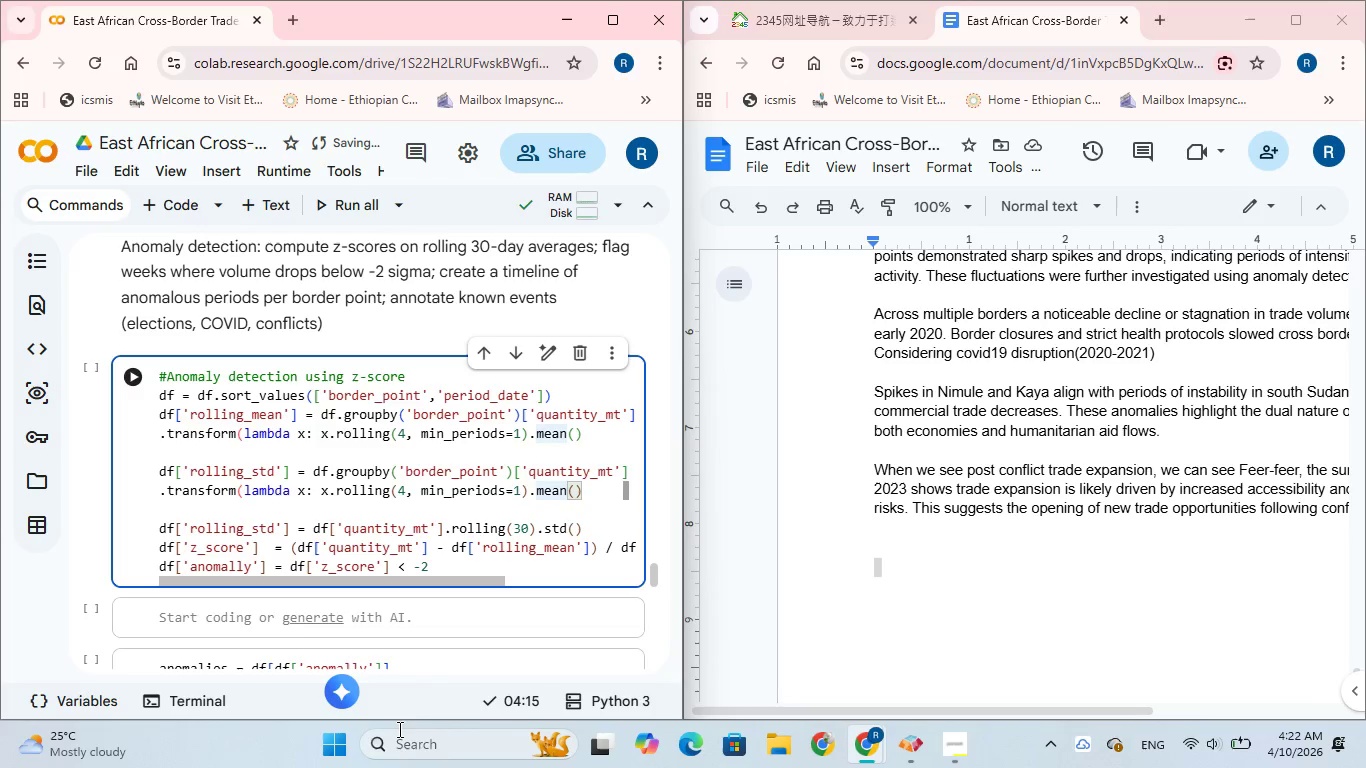 
key(Backspace)
key(Backspace)
key(Backspace)
key(Backspace)
type(std)
 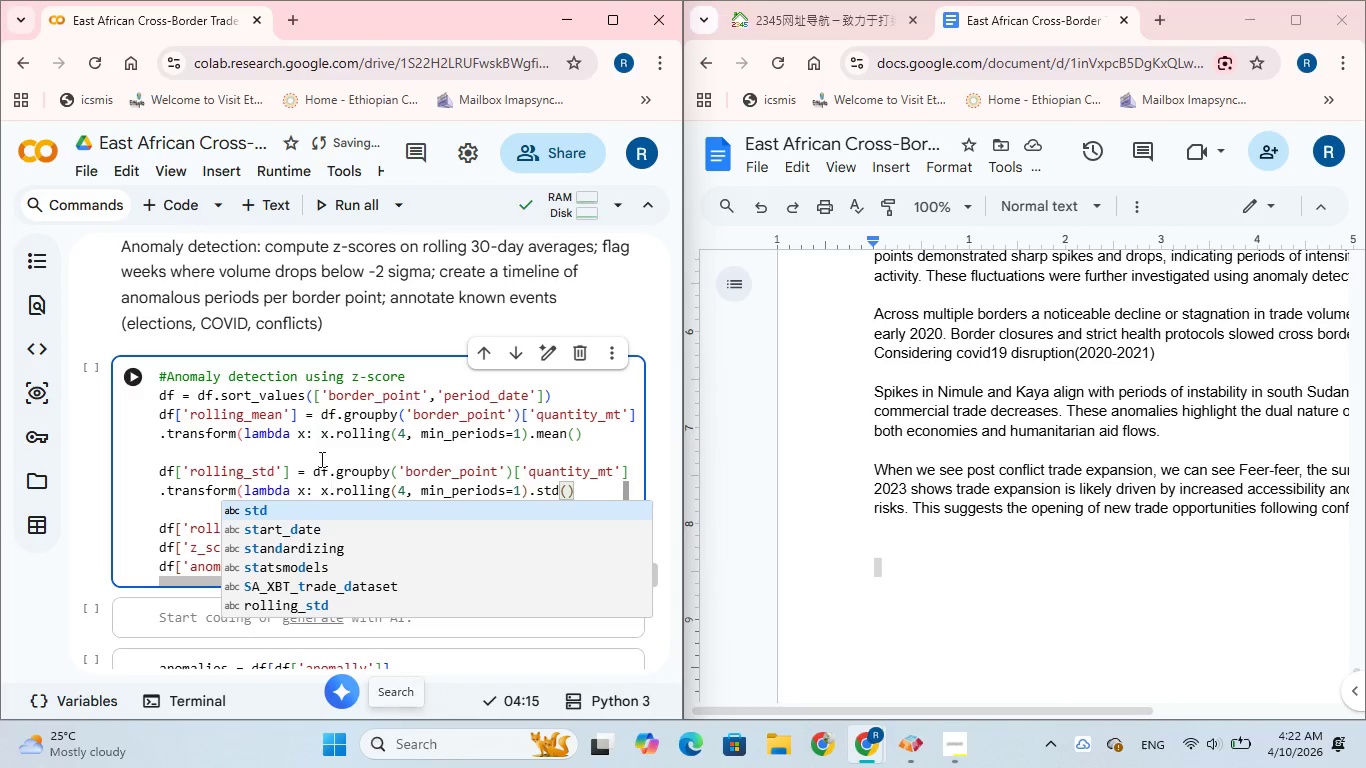 
left_click([320, 442])
 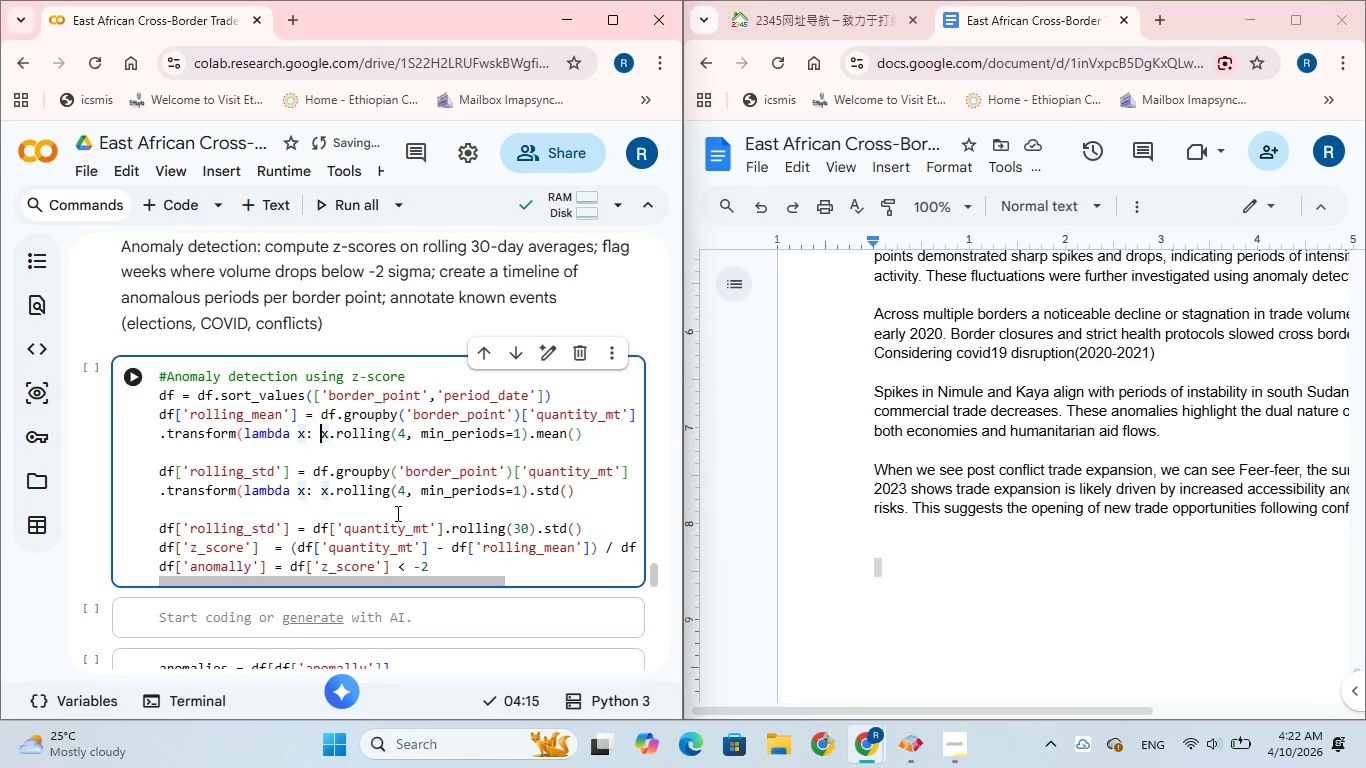 
wait(7.7)
 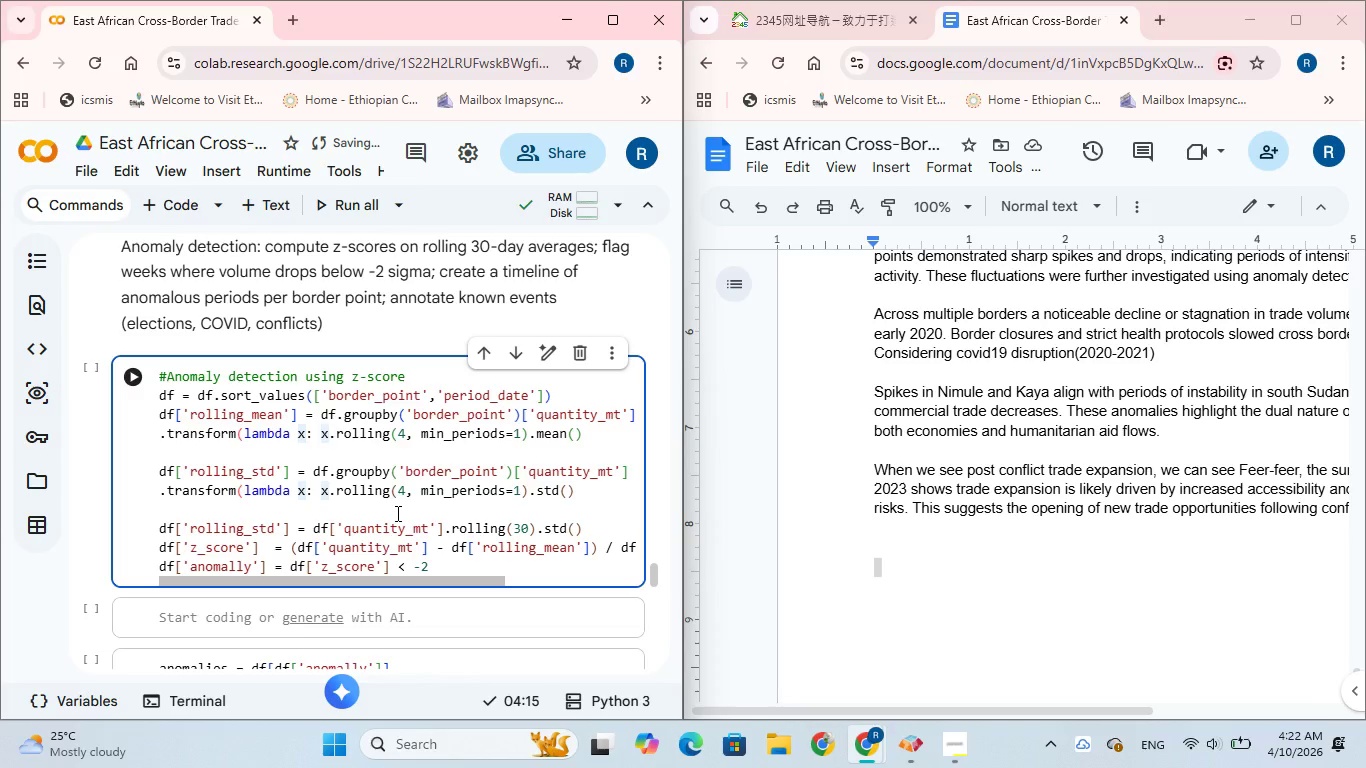 
scroll: coordinate [275, 501], scroll_direction: down, amount: 1.0
 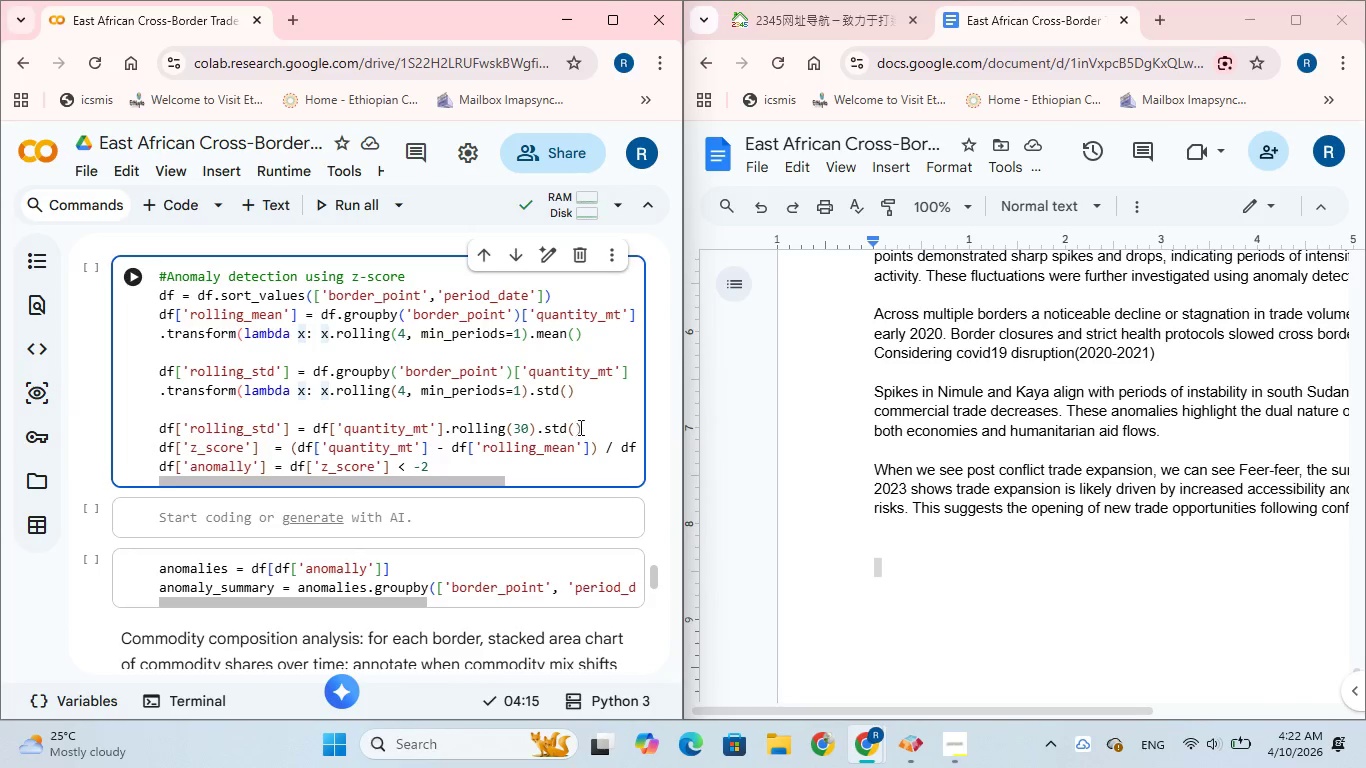 
left_click_drag(start_coordinate=[591, 428], to_coordinate=[159, 422])
 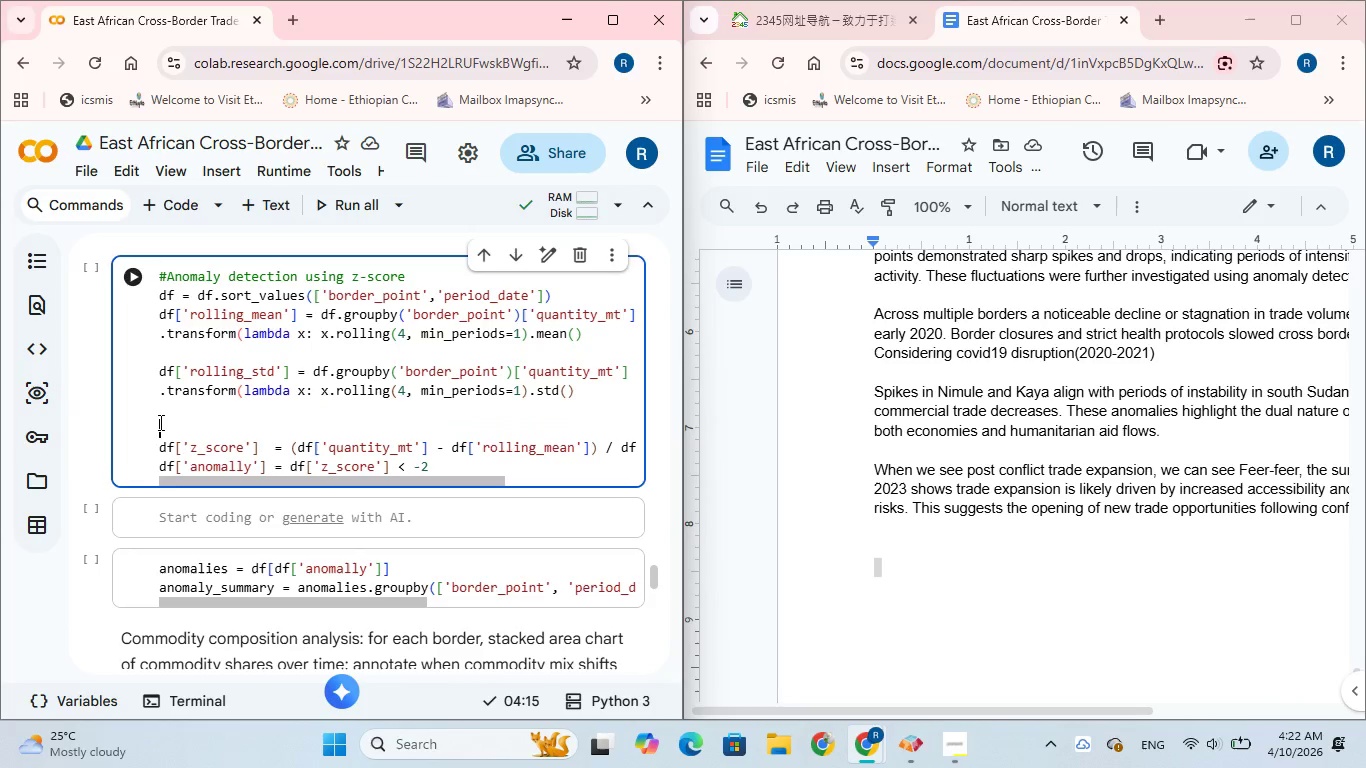 
key(Backspace)
 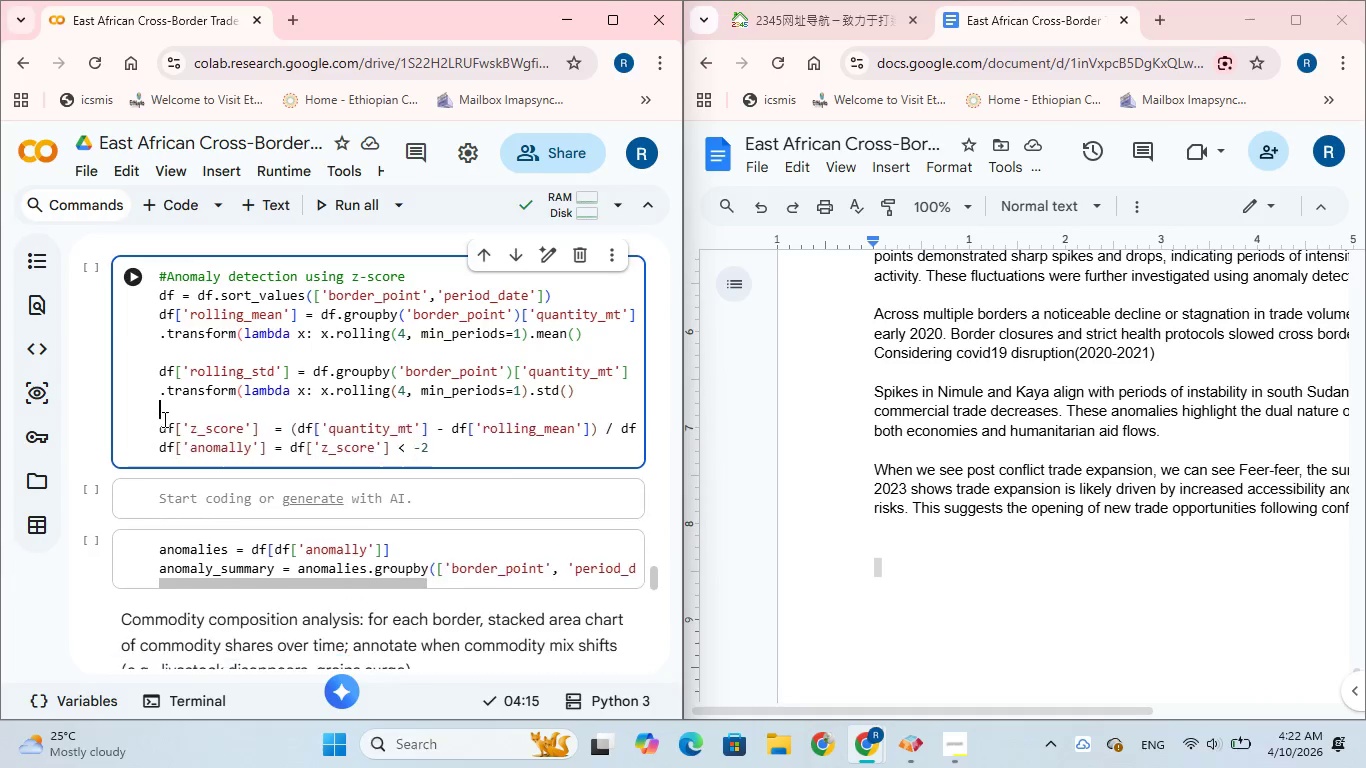 
key(Backspace)
 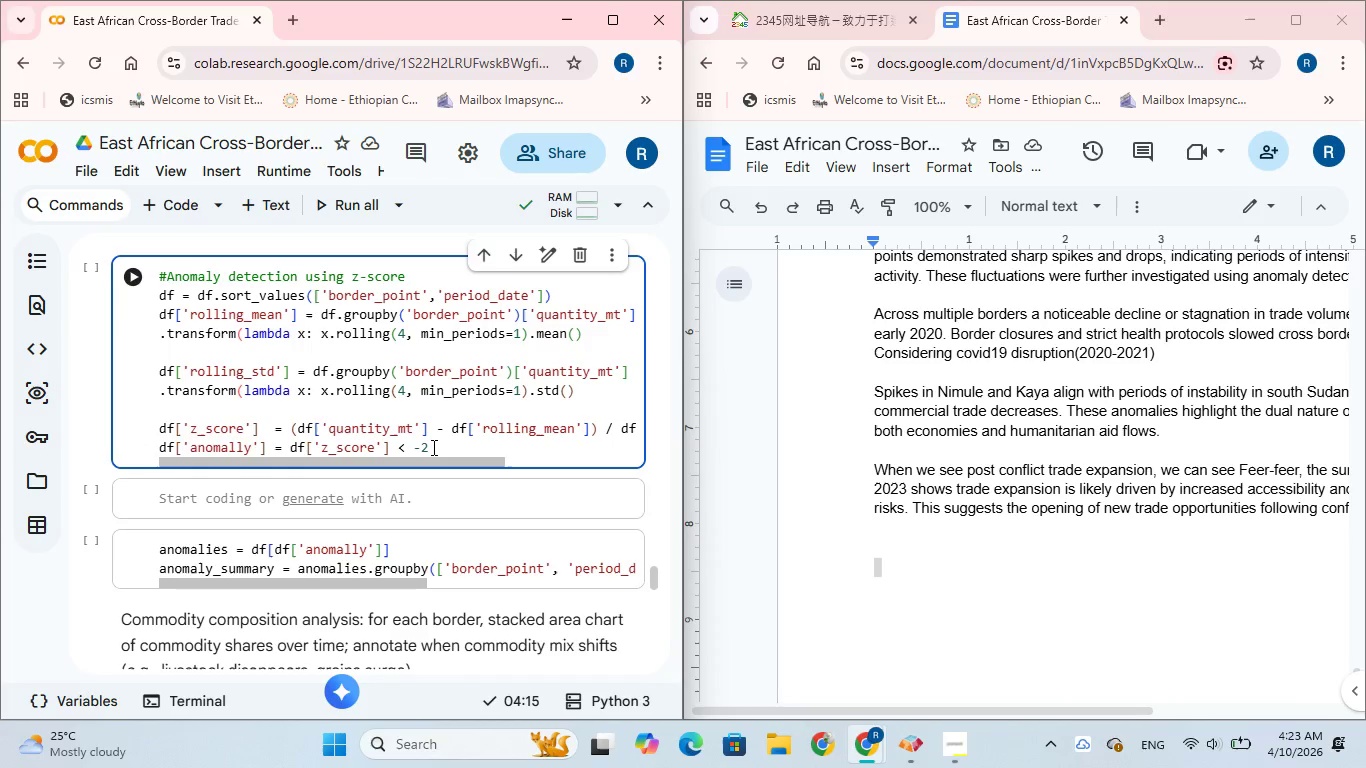 
wait(45.72)
 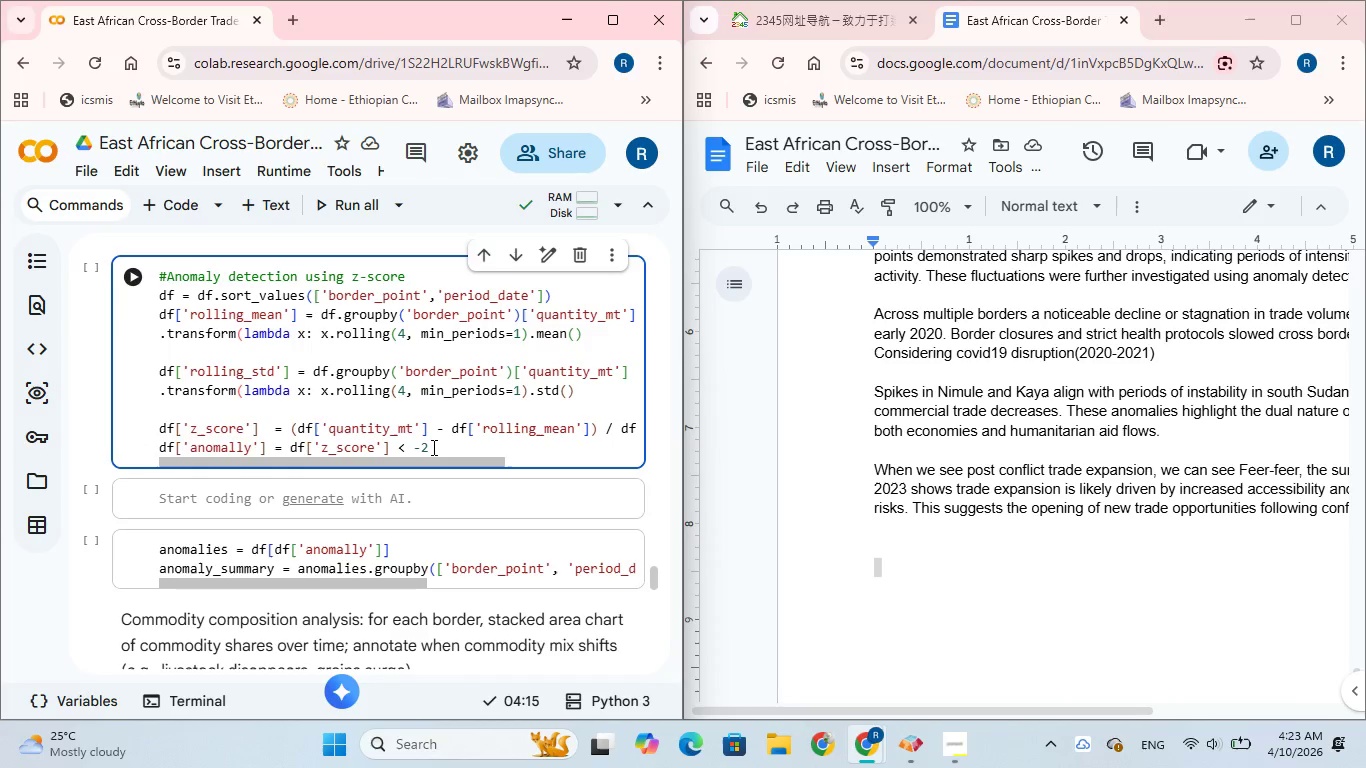 
mouse_move([450, 458])
 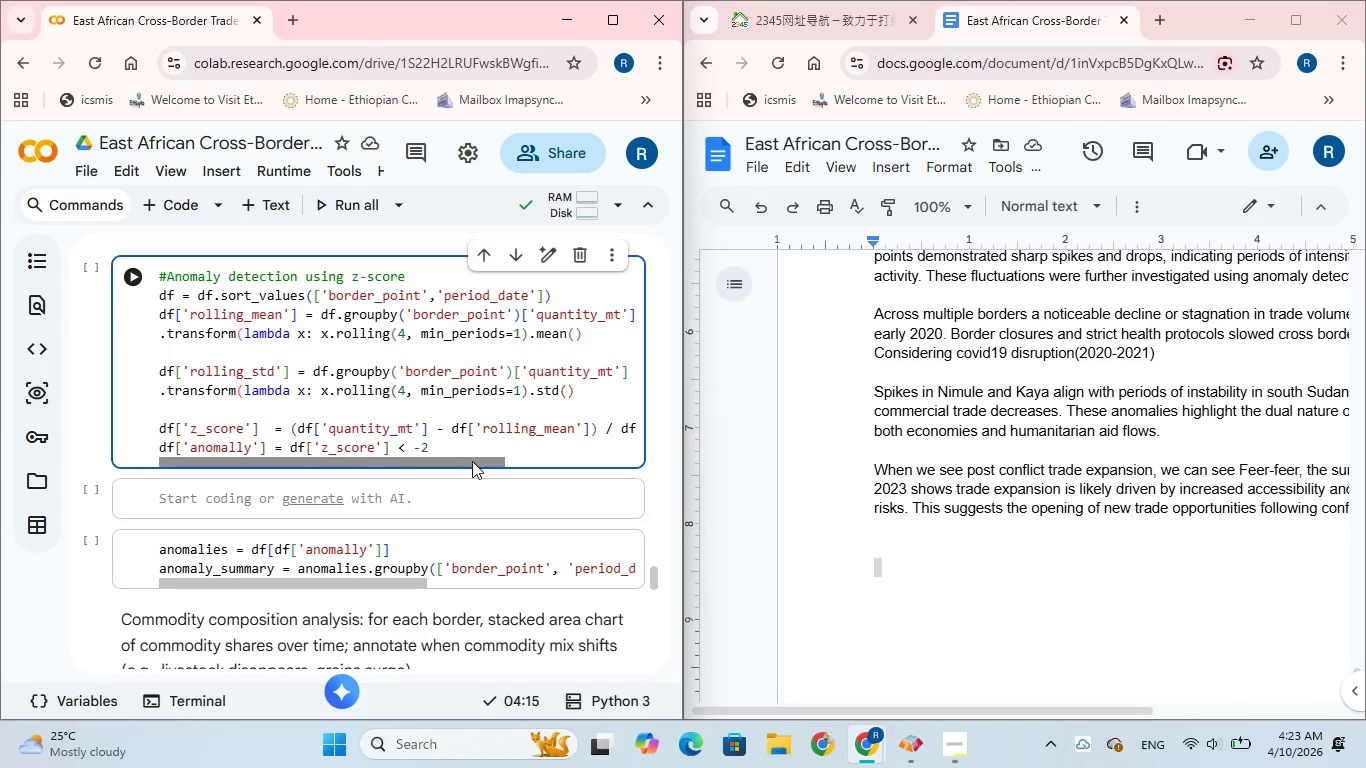 
left_click_drag(start_coordinate=[472, 461], to_coordinate=[581, 470])
 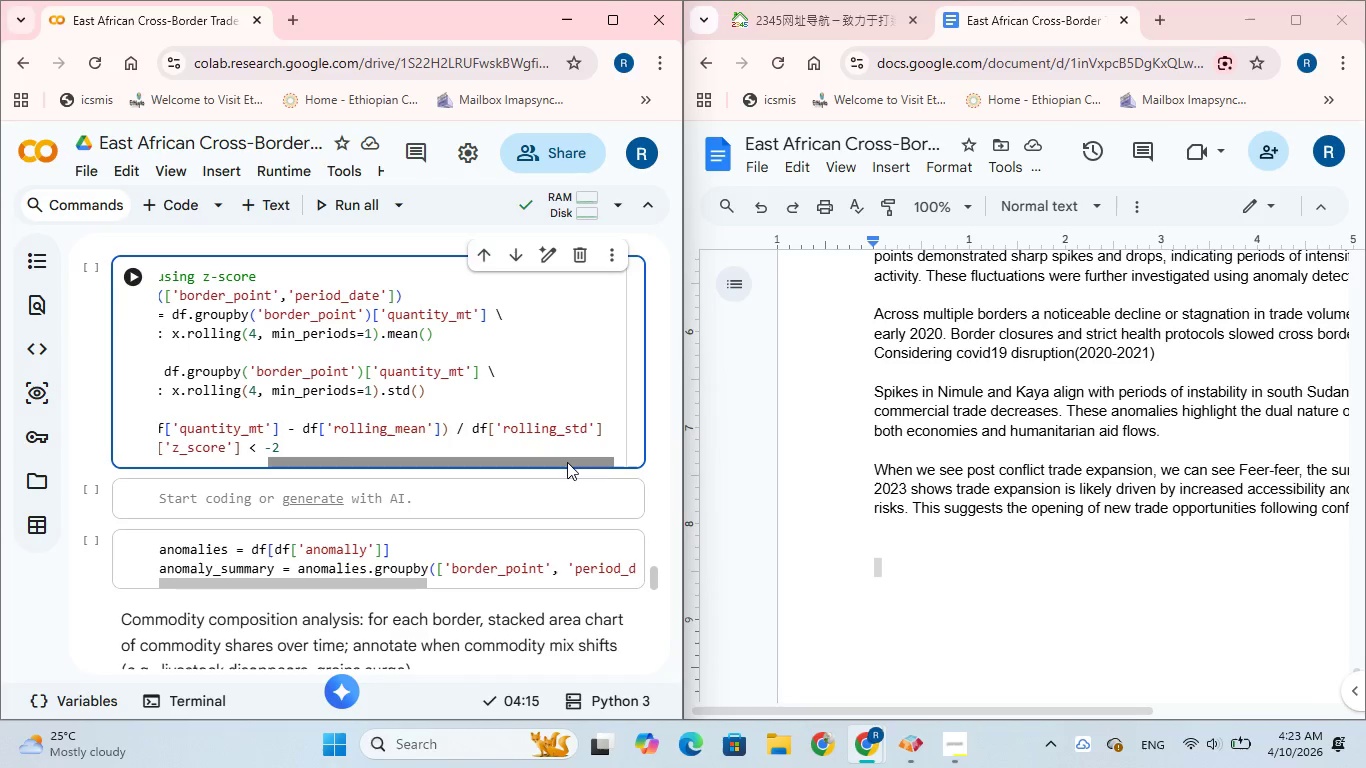 
left_click_drag(start_coordinate=[567, 462], to_coordinate=[438, 468])
 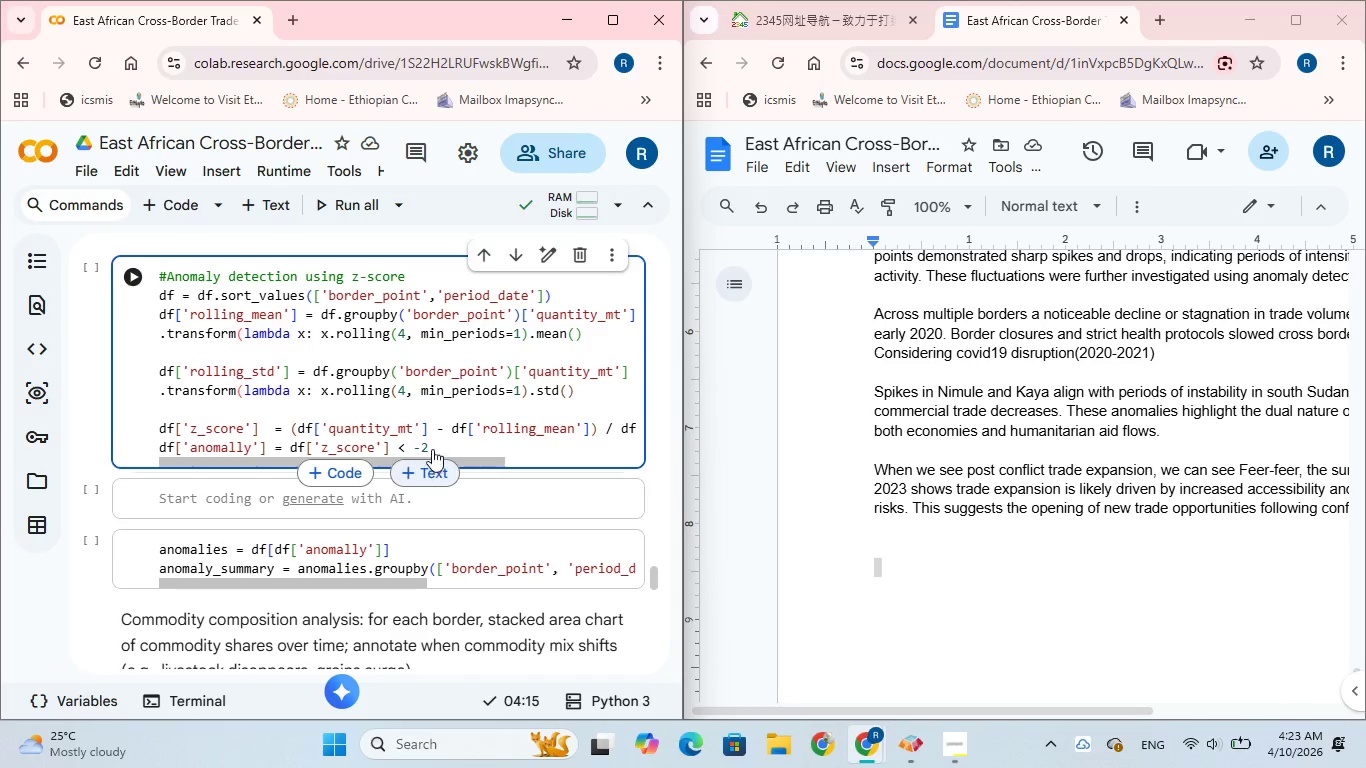 
mouse_move([456, 440])
 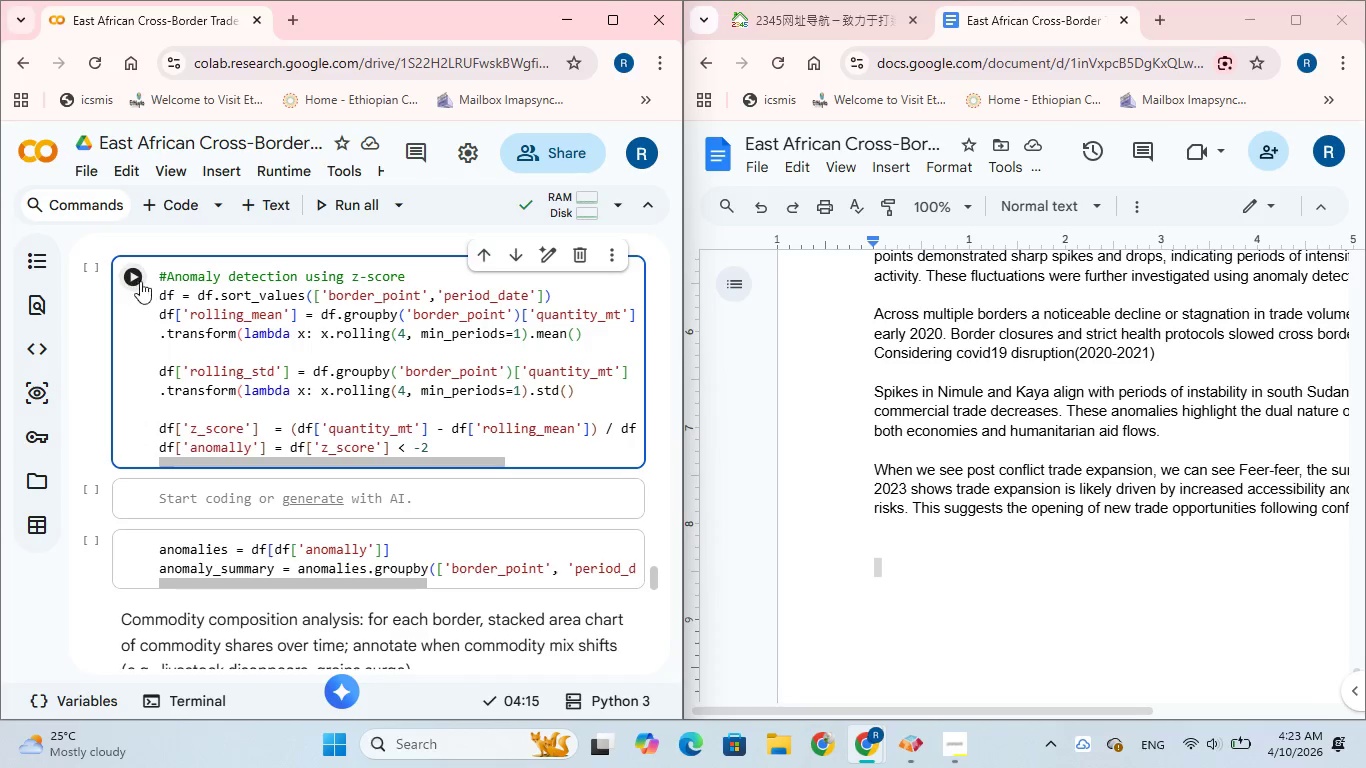 
left_click([133, 277])
 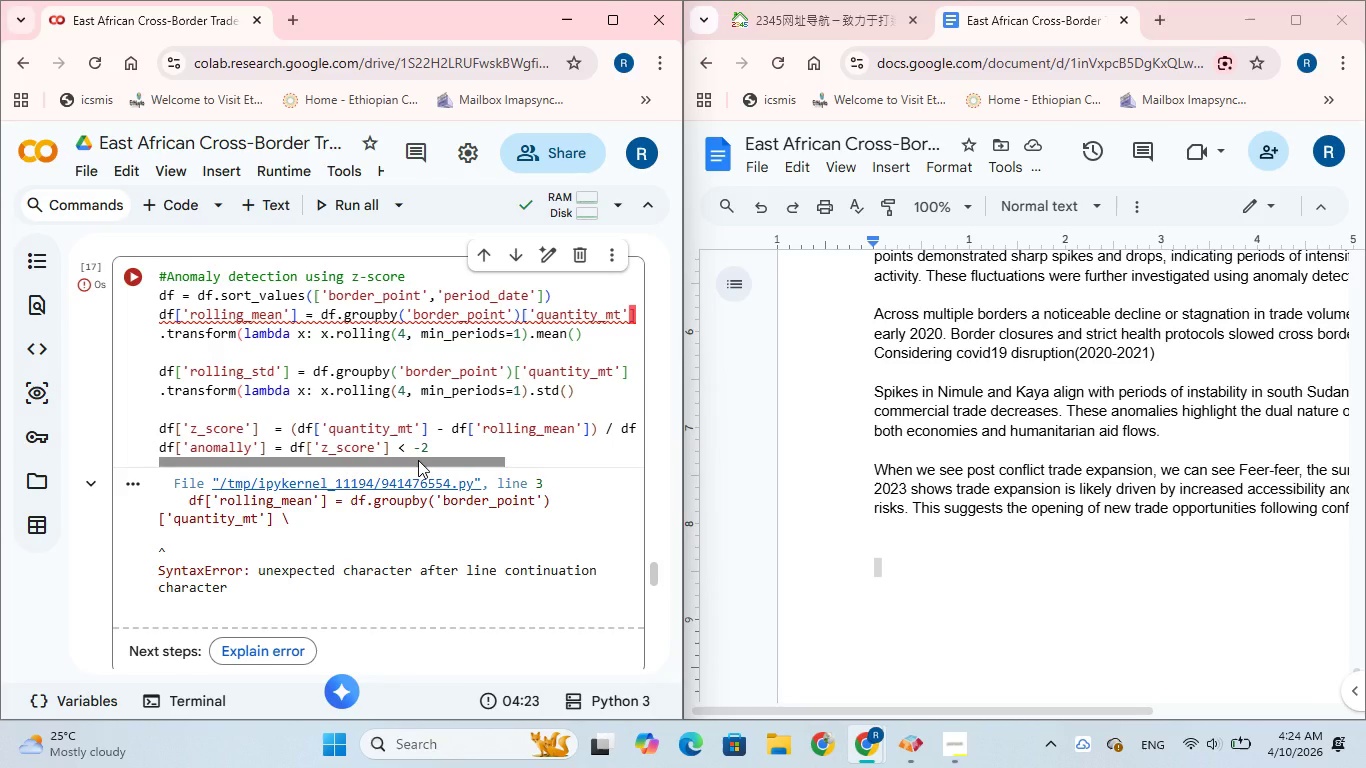 
wait(16.08)
 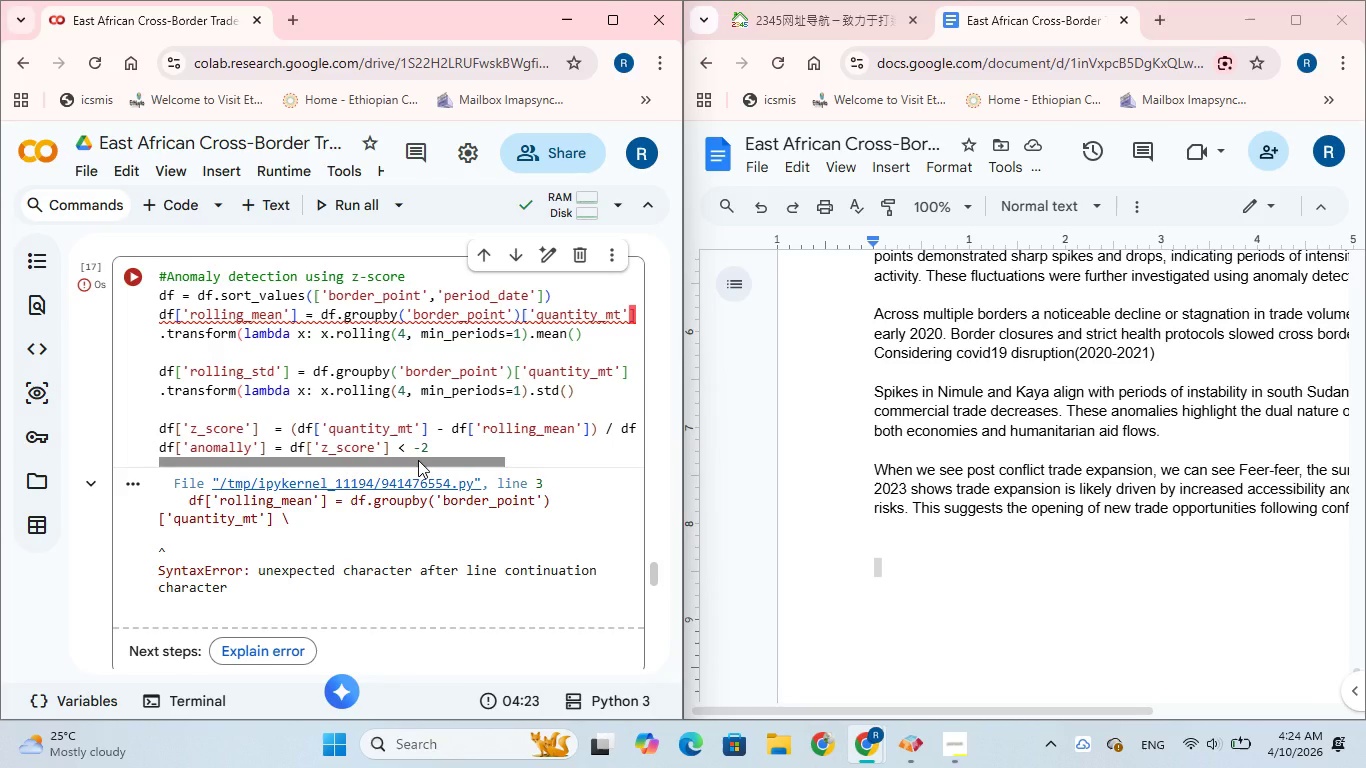 
left_click_drag(start_coordinate=[418, 460], to_coordinate=[464, 457])
 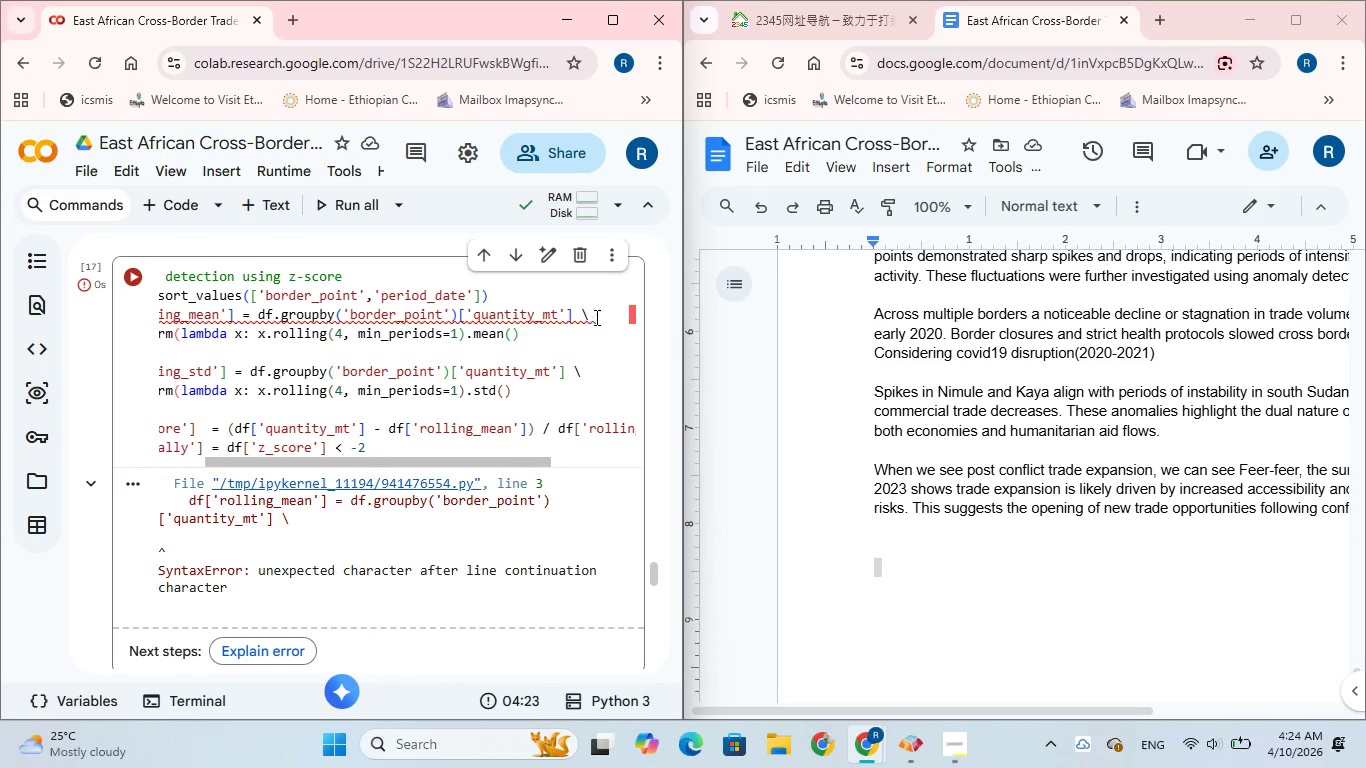 
left_click([595, 315])
 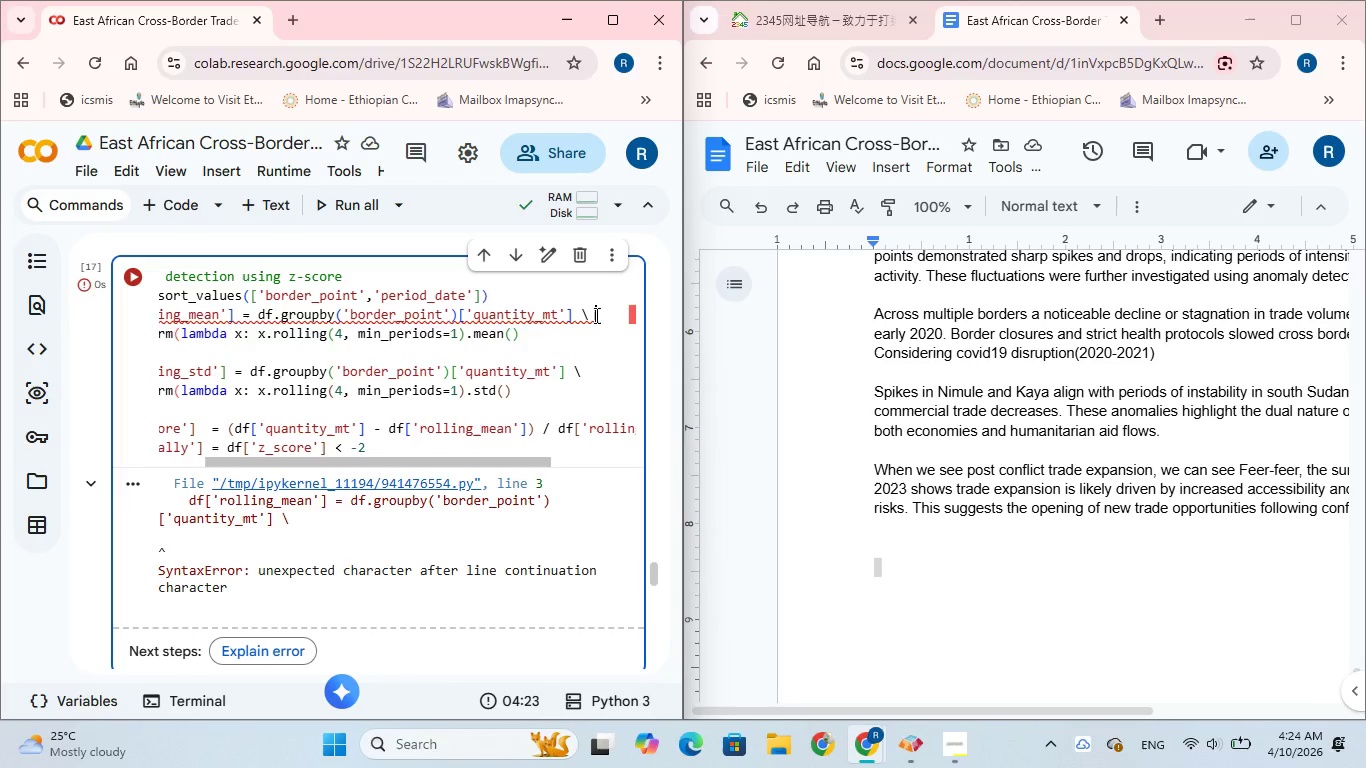 
key(Backspace)
 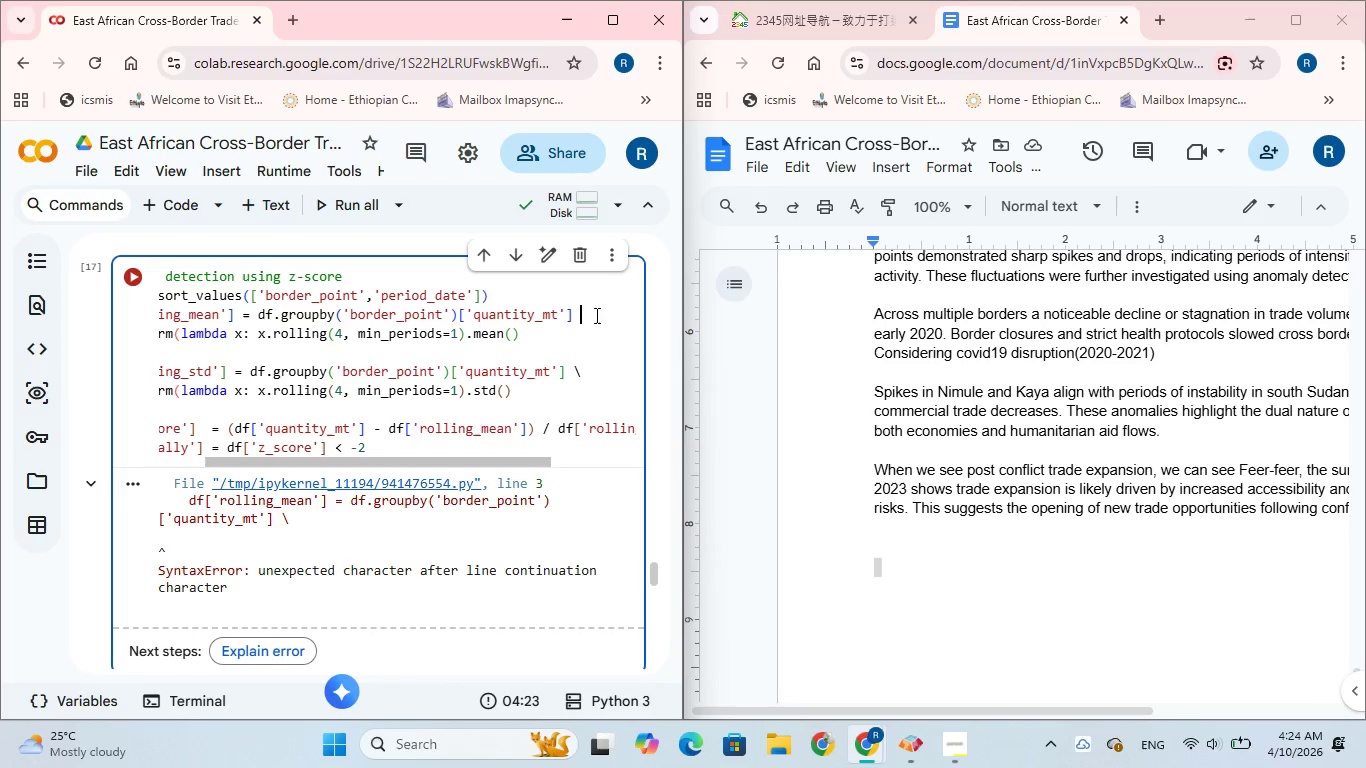 
key(Backspace)
 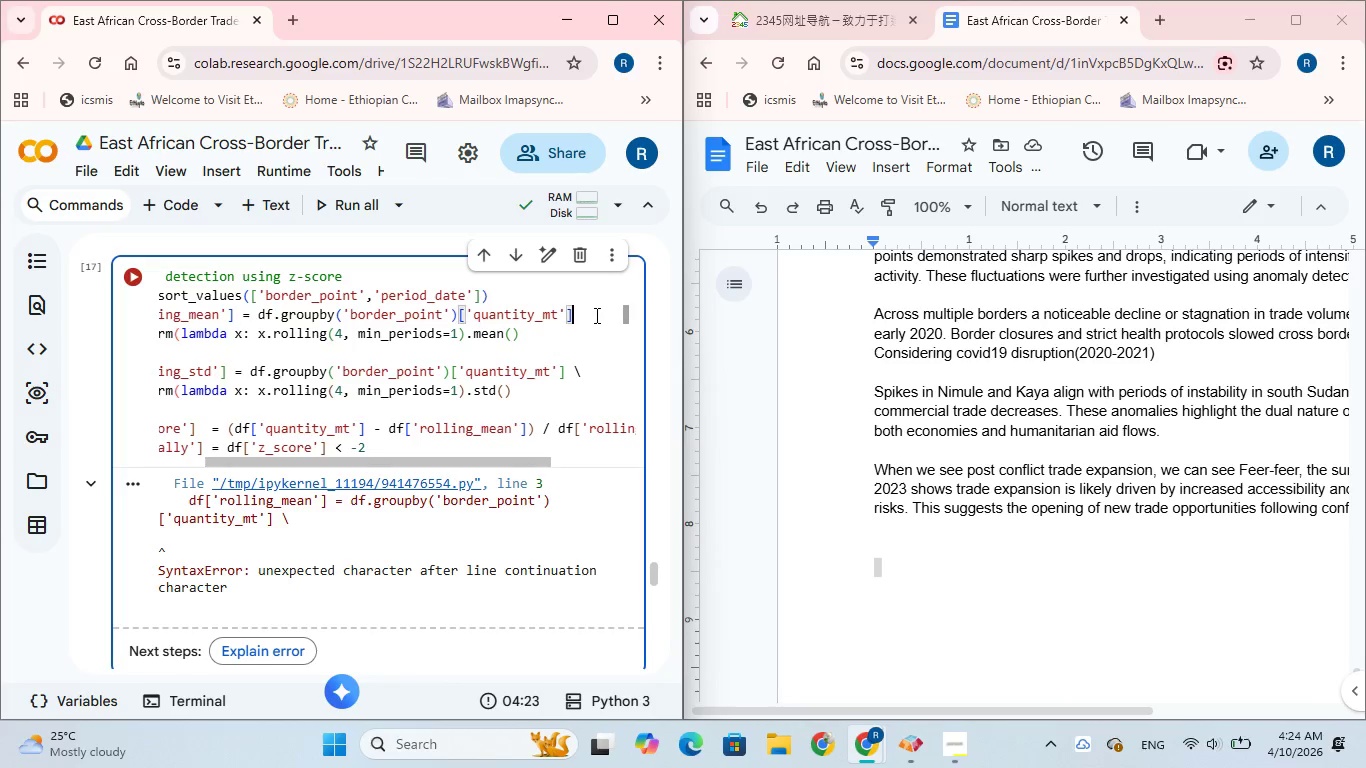 
key(Backspace)
 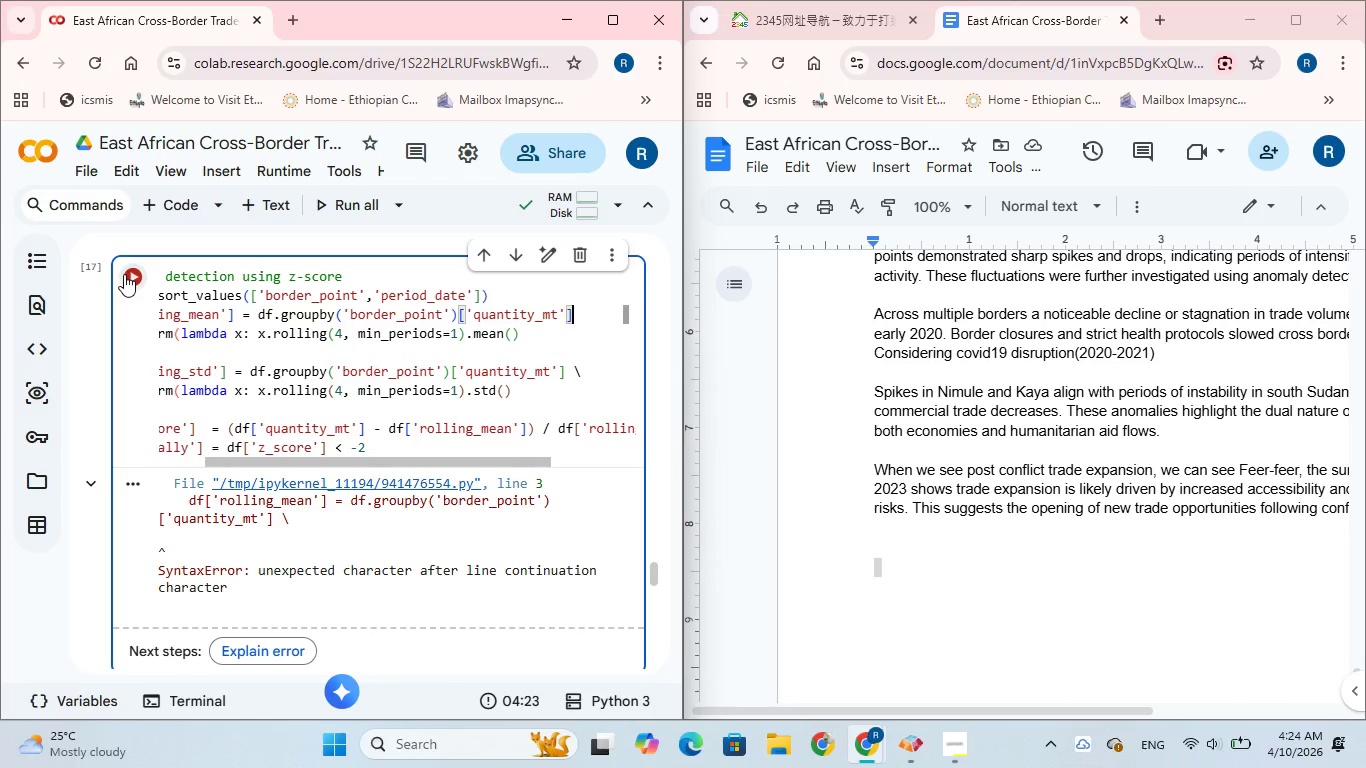 
left_click([137, 275])
 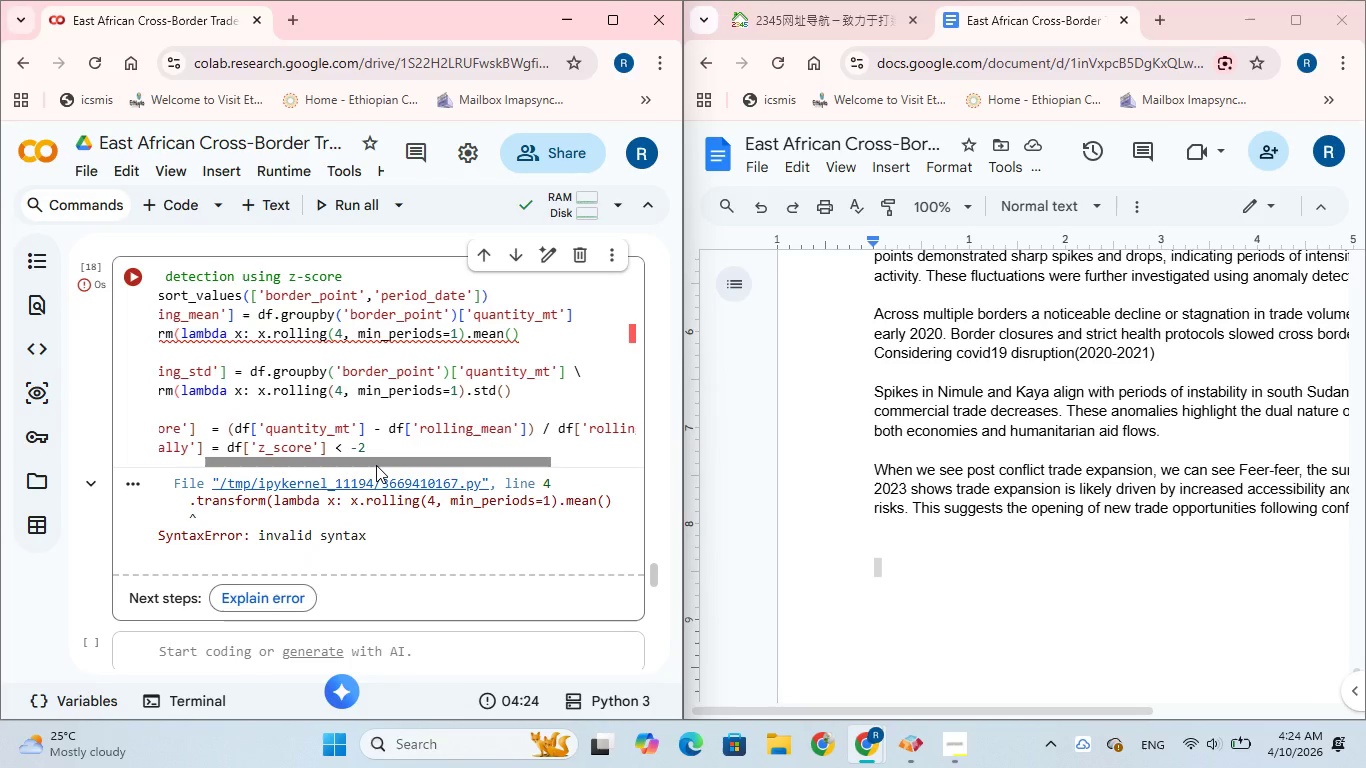 
wait(7.69)
 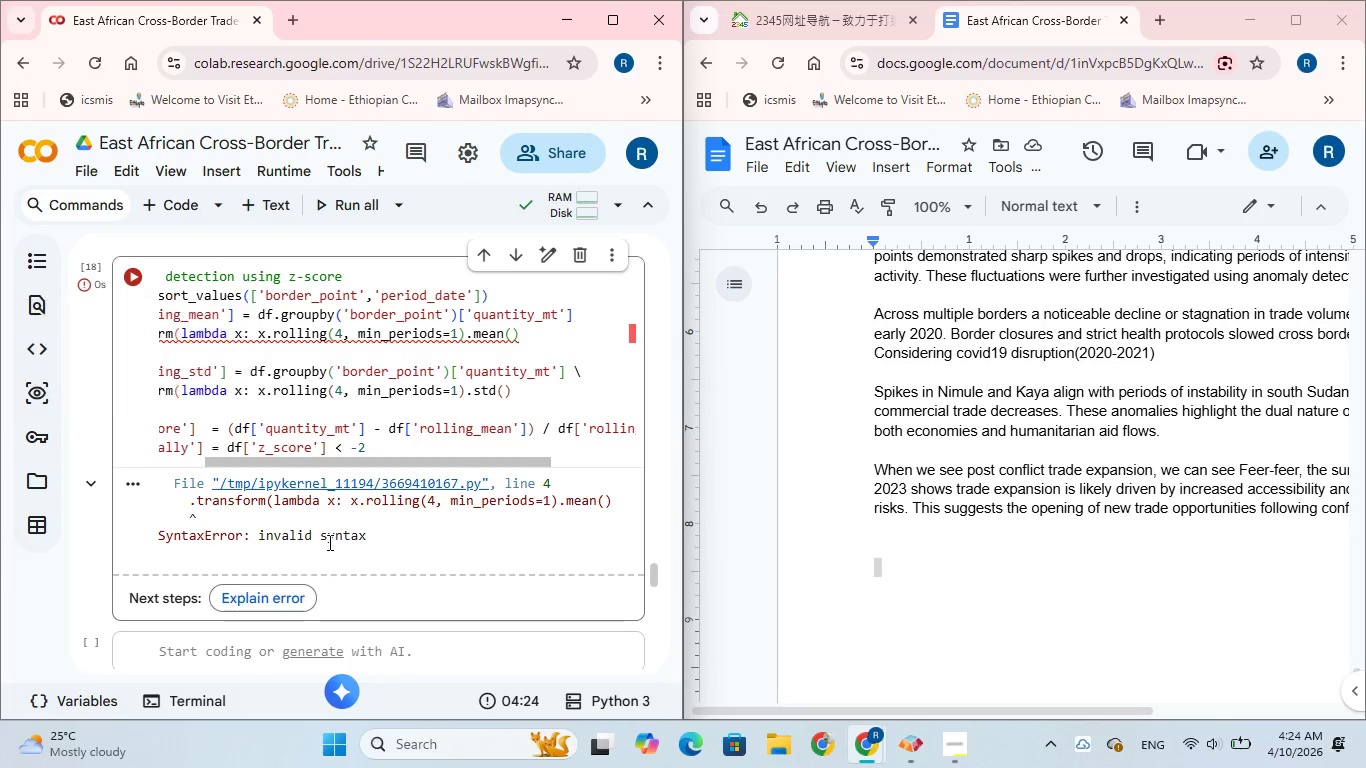 
left_click([573, 316])
 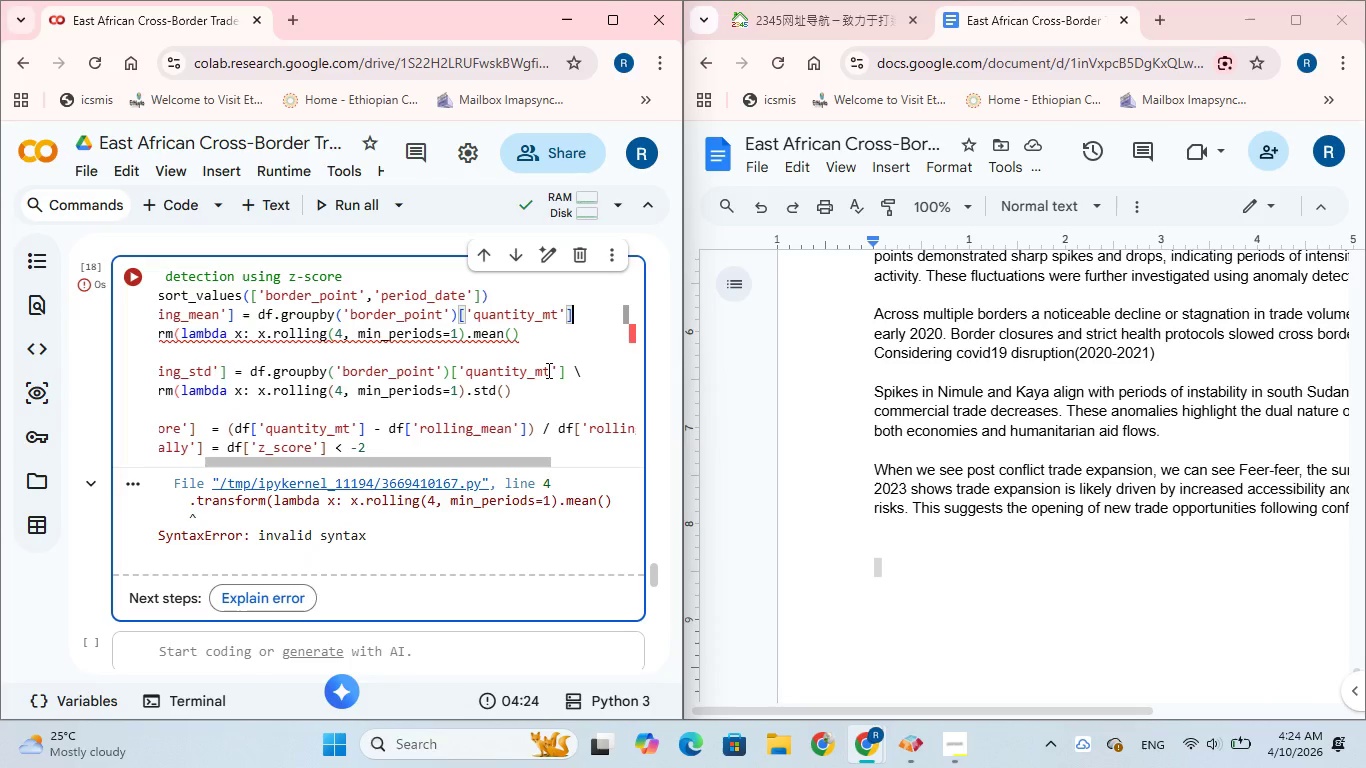 
key(Backslash)
 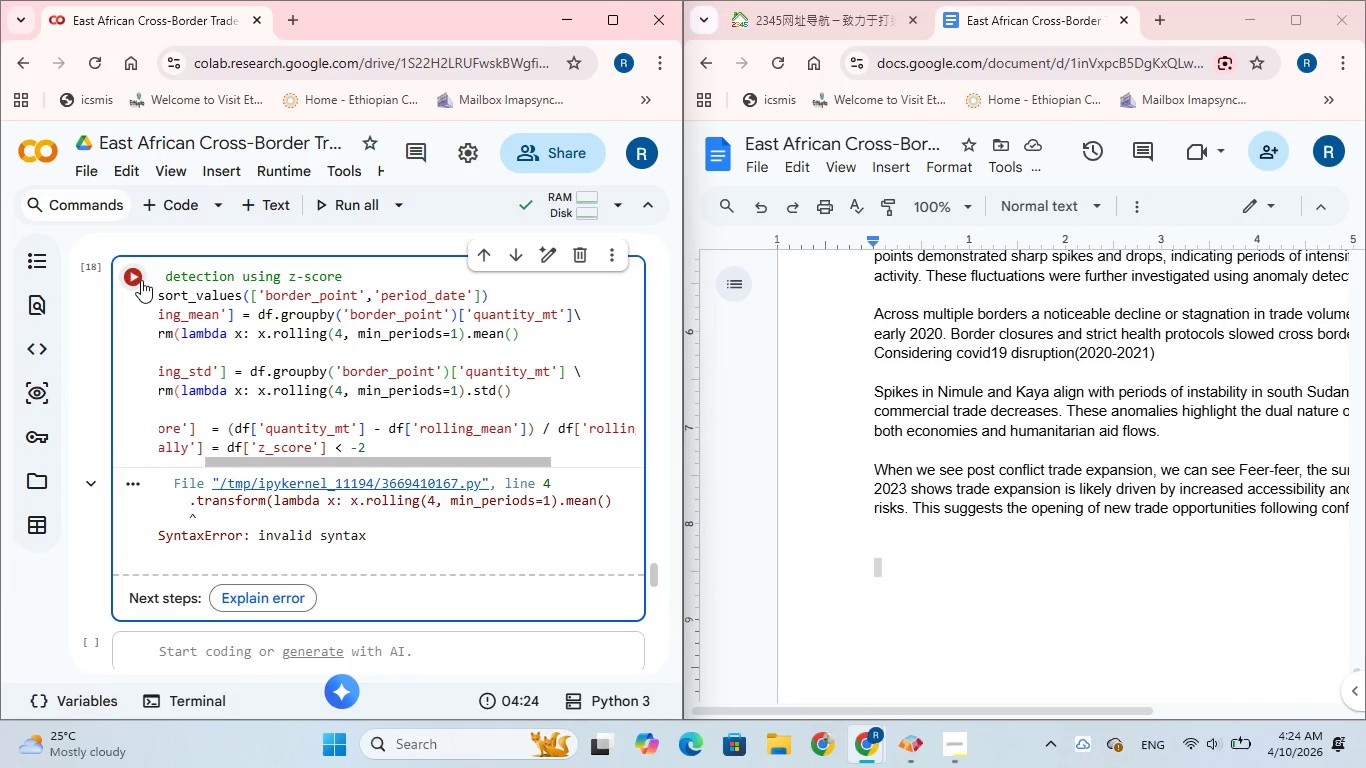 
left_click([140, 279])
 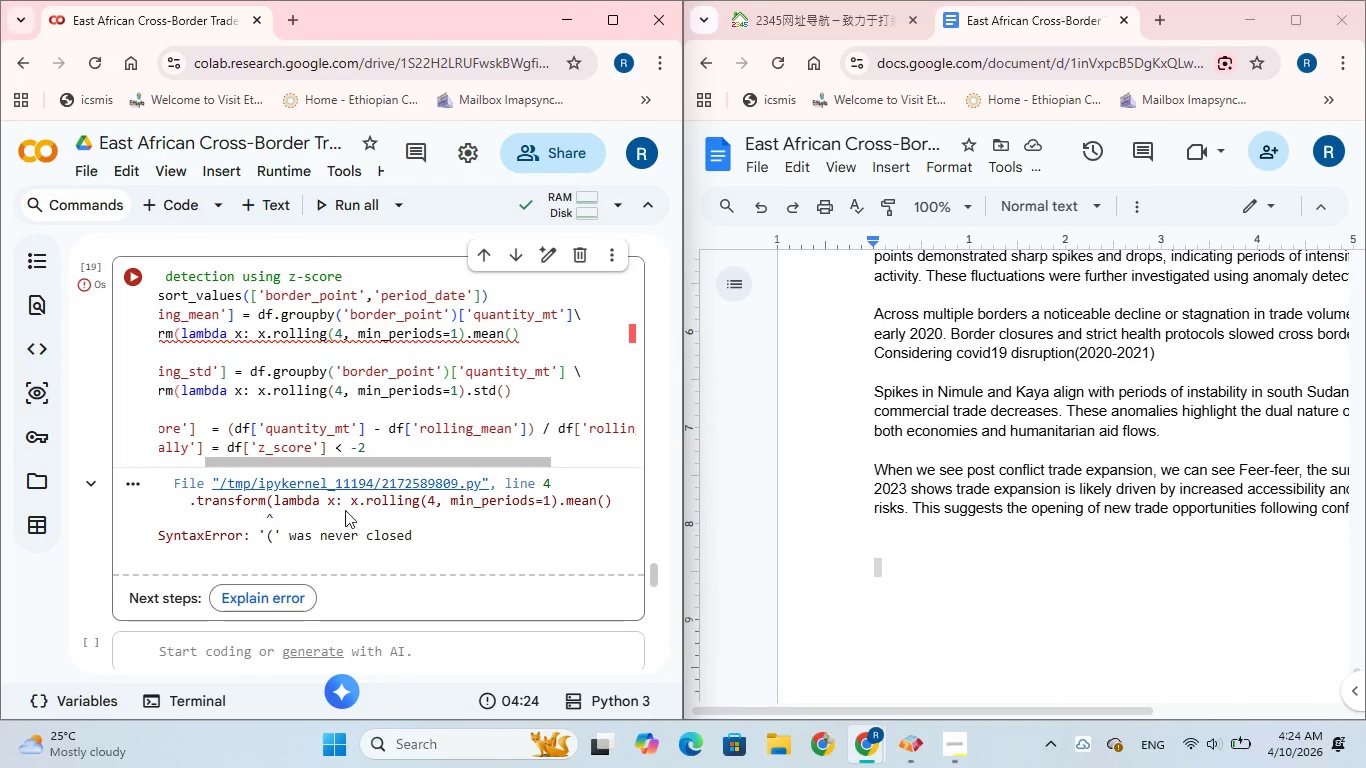 
wait(7.62)
 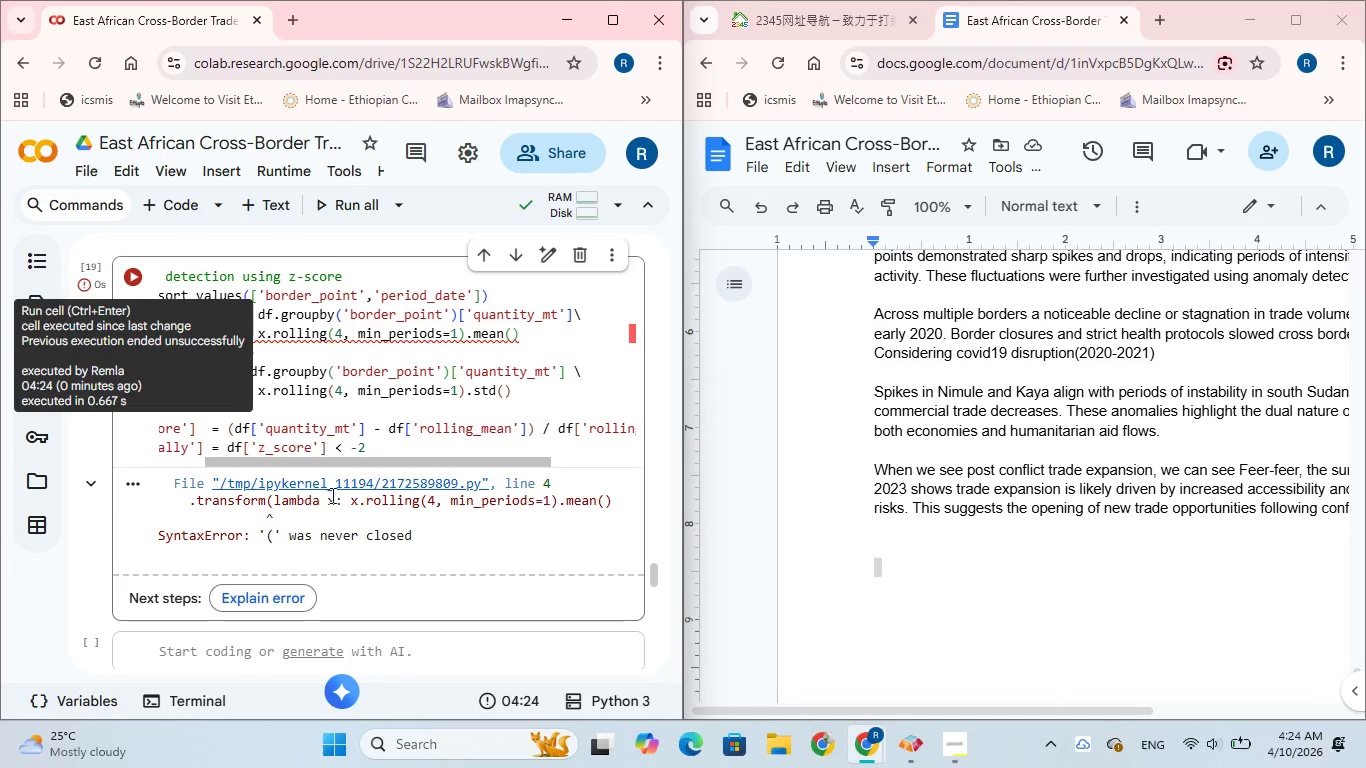 
left_click_drag(start_coordinate=[349, 459], to_coordinate=[304, 459])
 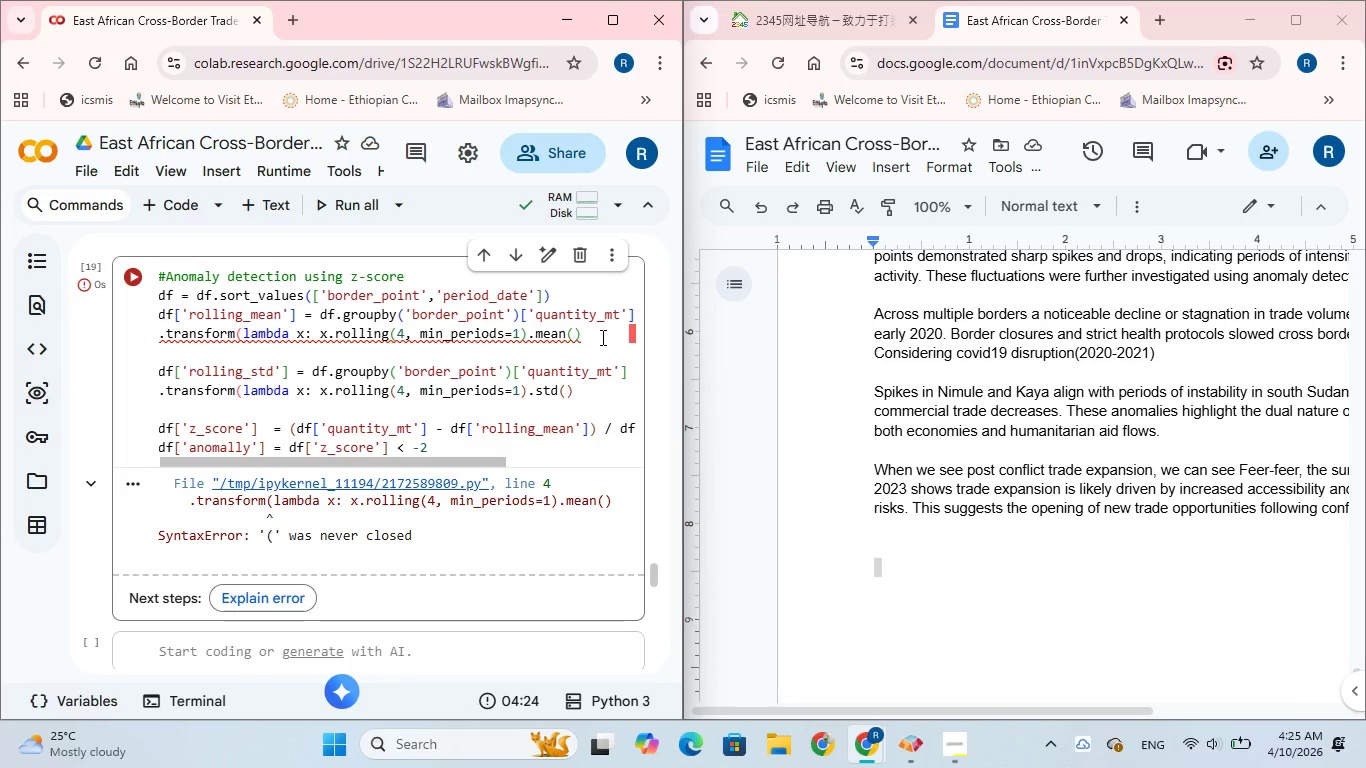 
left_click([597, 335])
 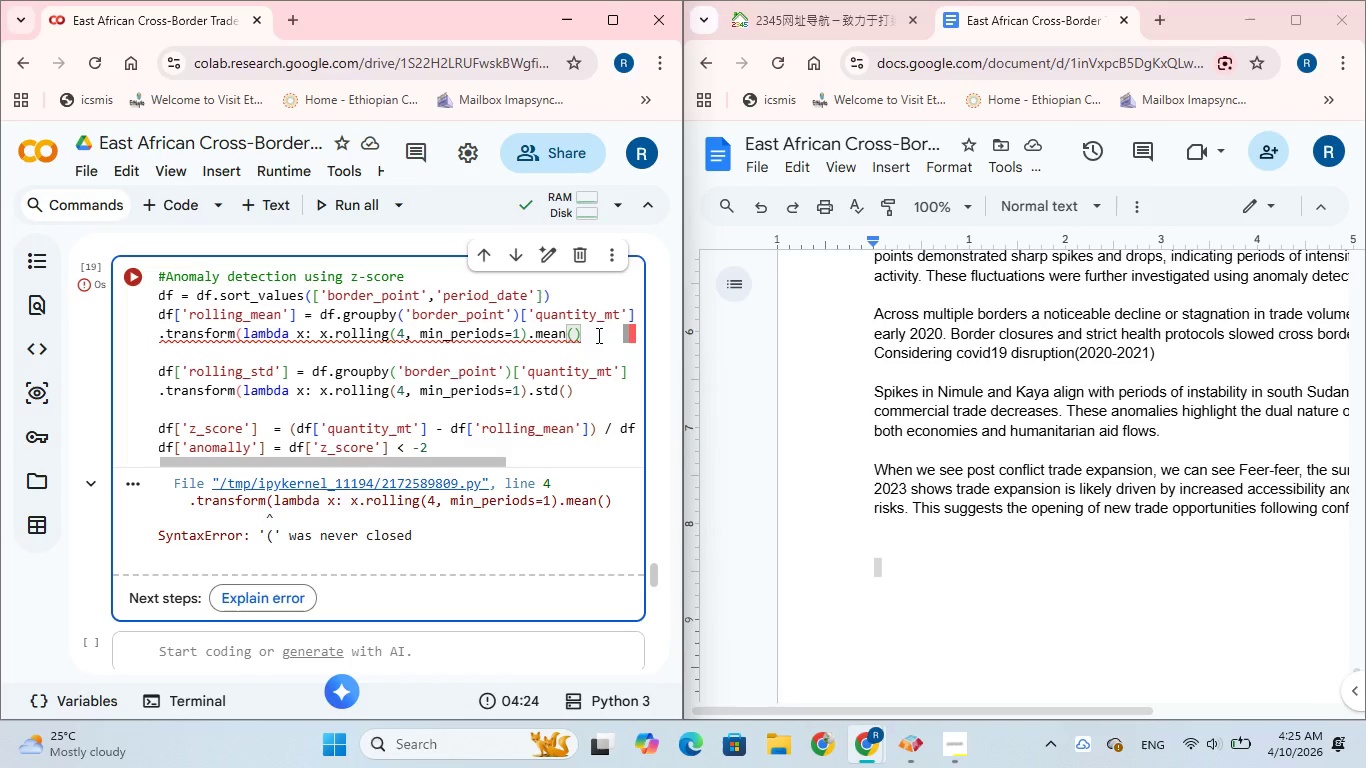 
key(Shift+0)
 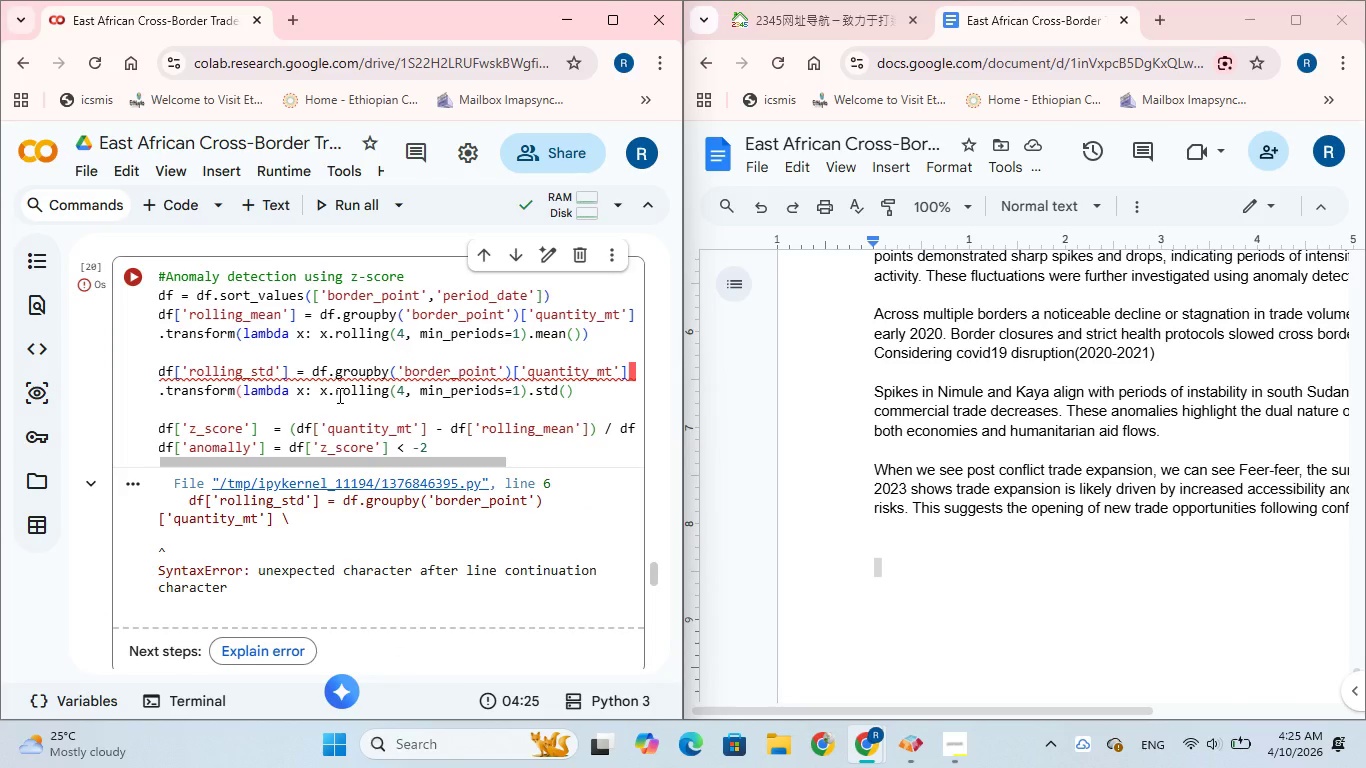 
wait(11.8)
 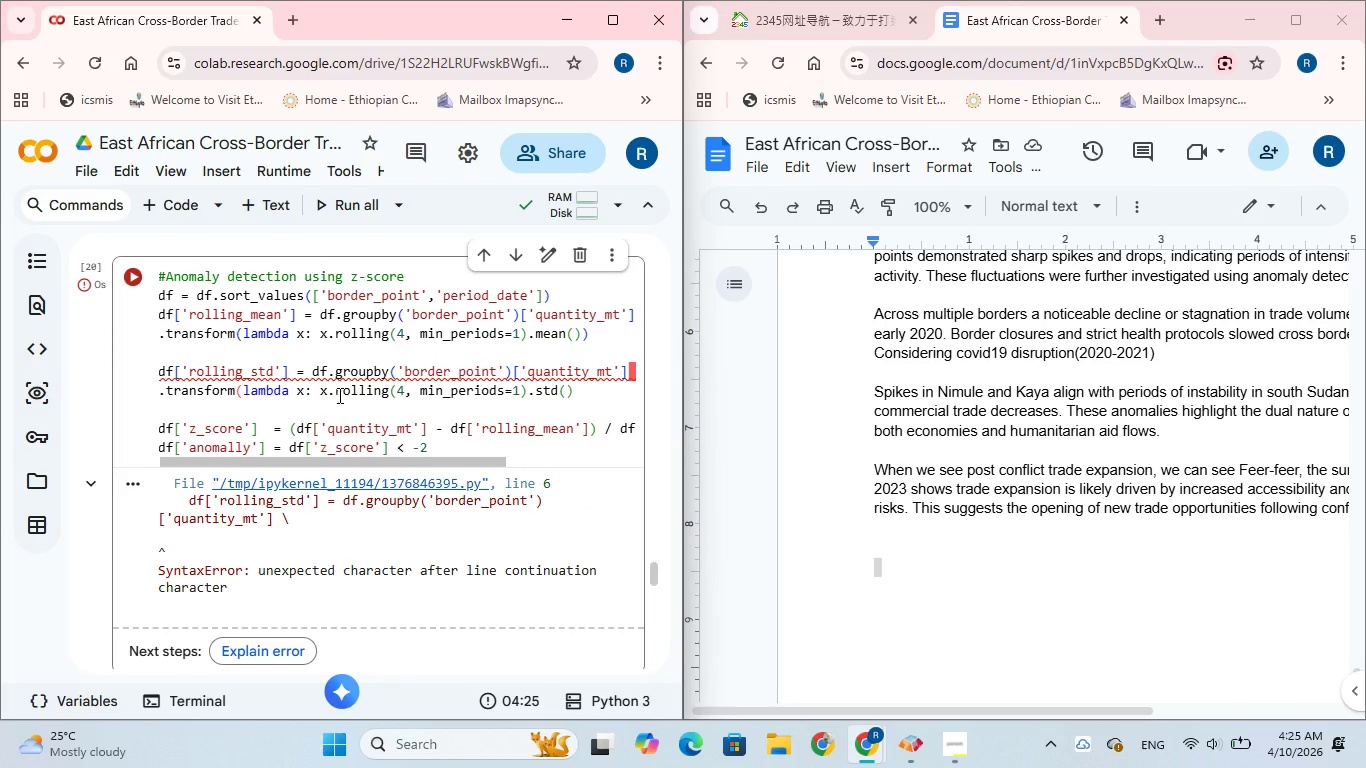 
left_click_drag(start_coordinate=[402, 459], to_coordinate=[462, 456])
 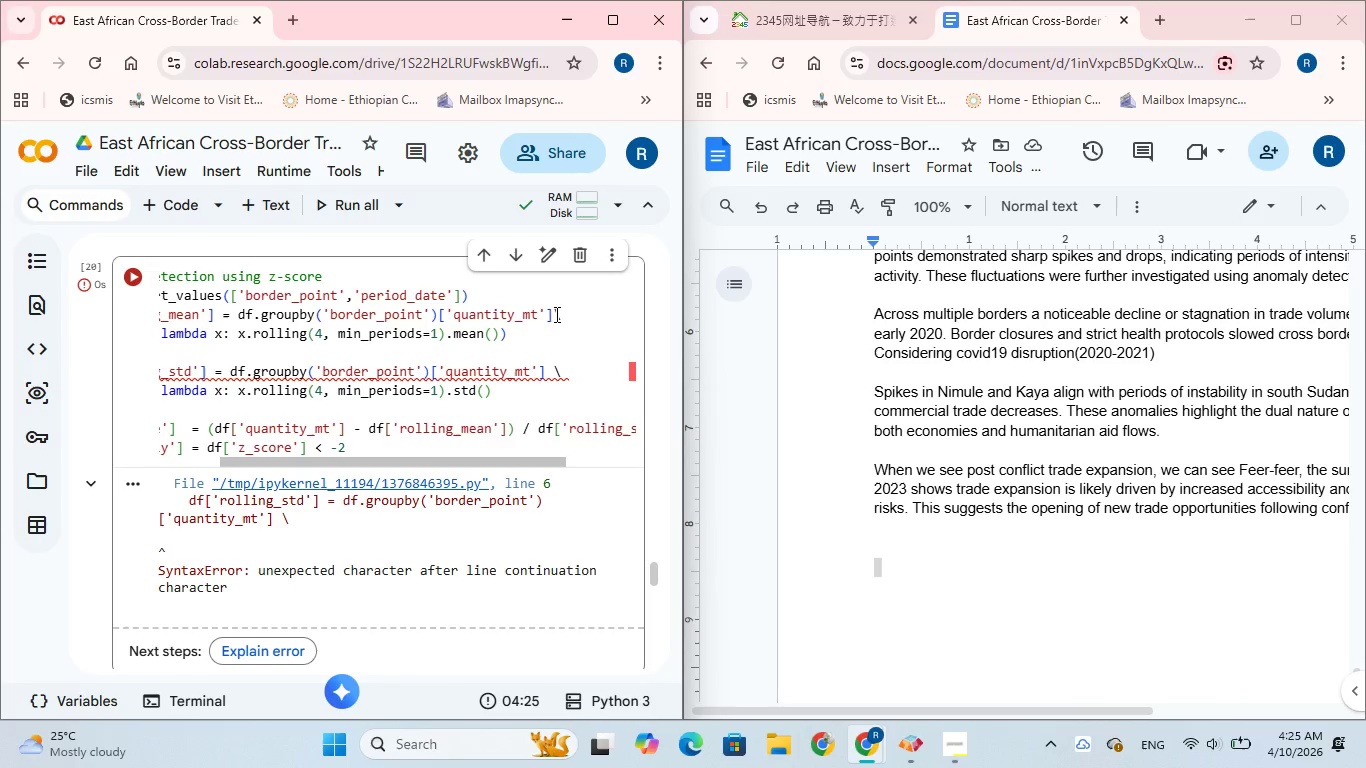 
left_click([555, 314])
 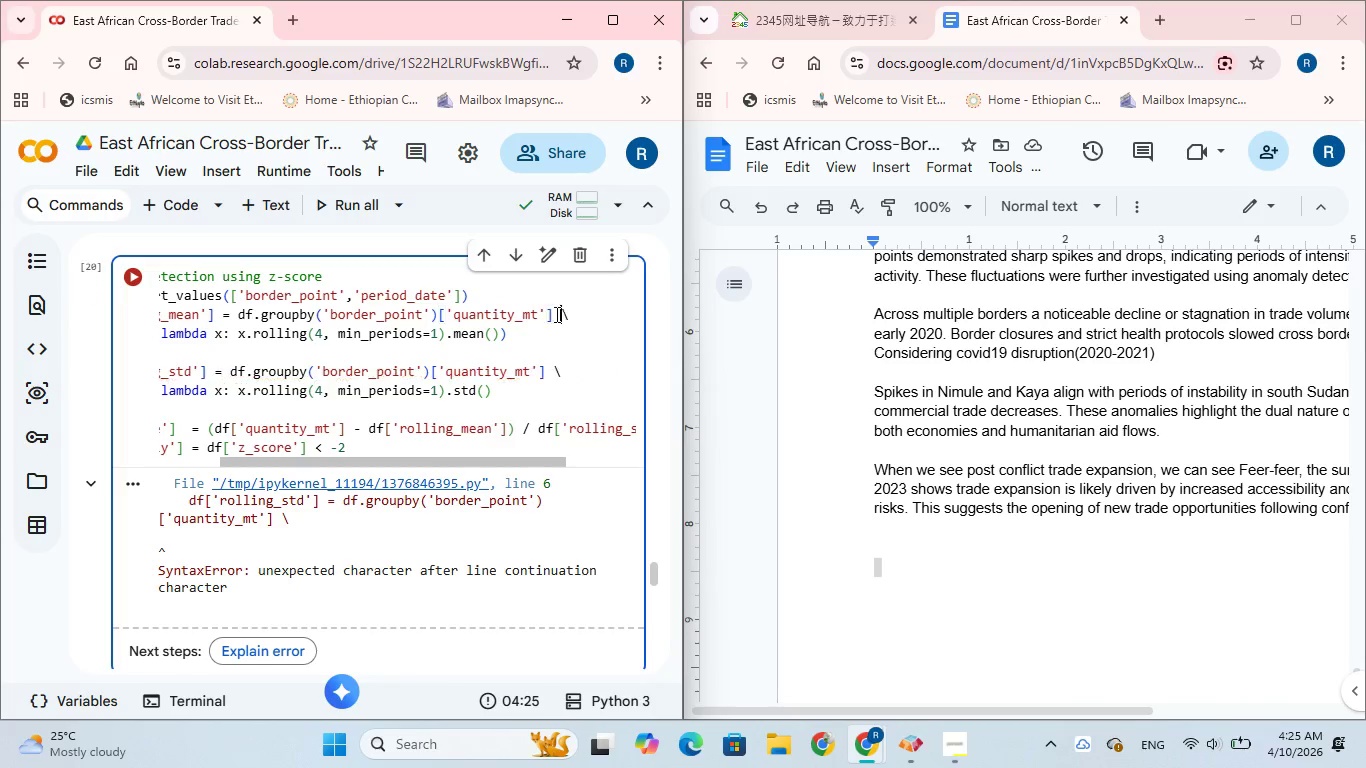 
key(Space)
 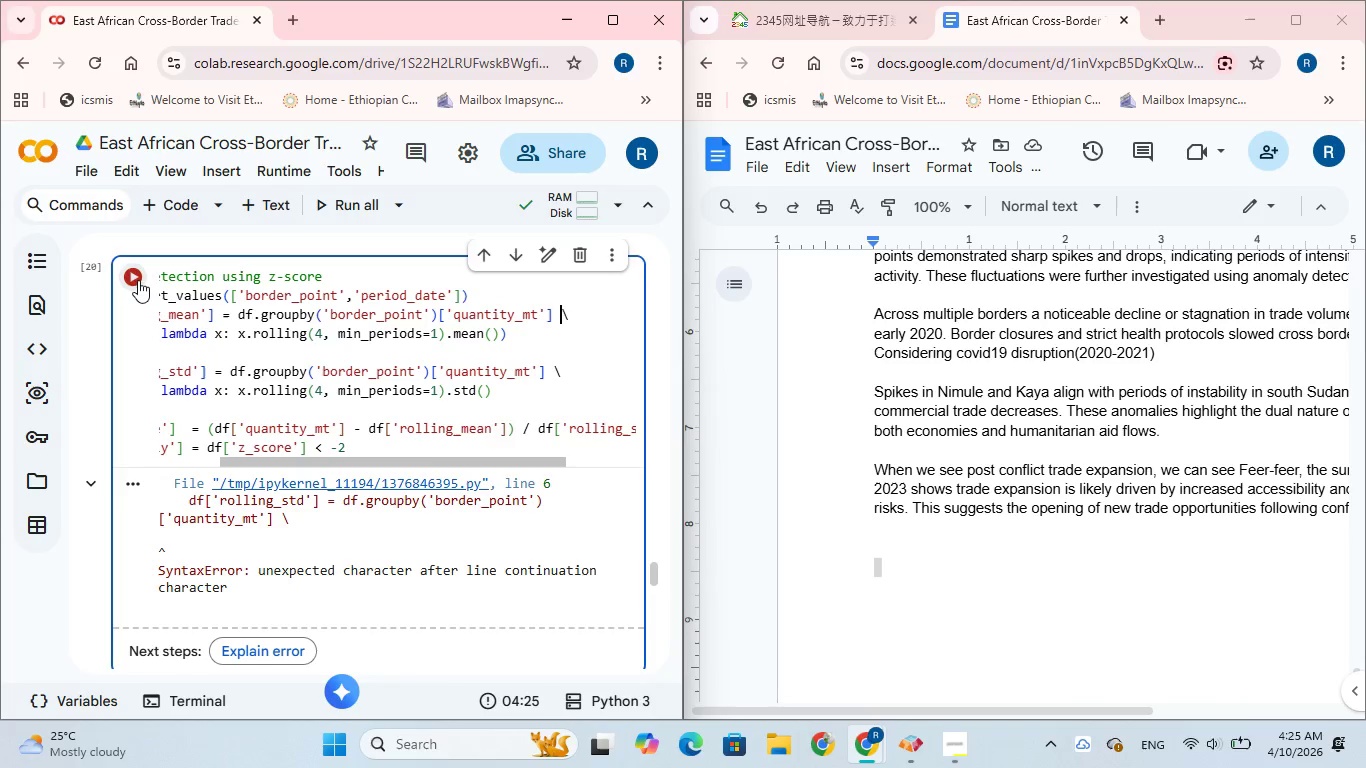 
left_click([137, 279])
 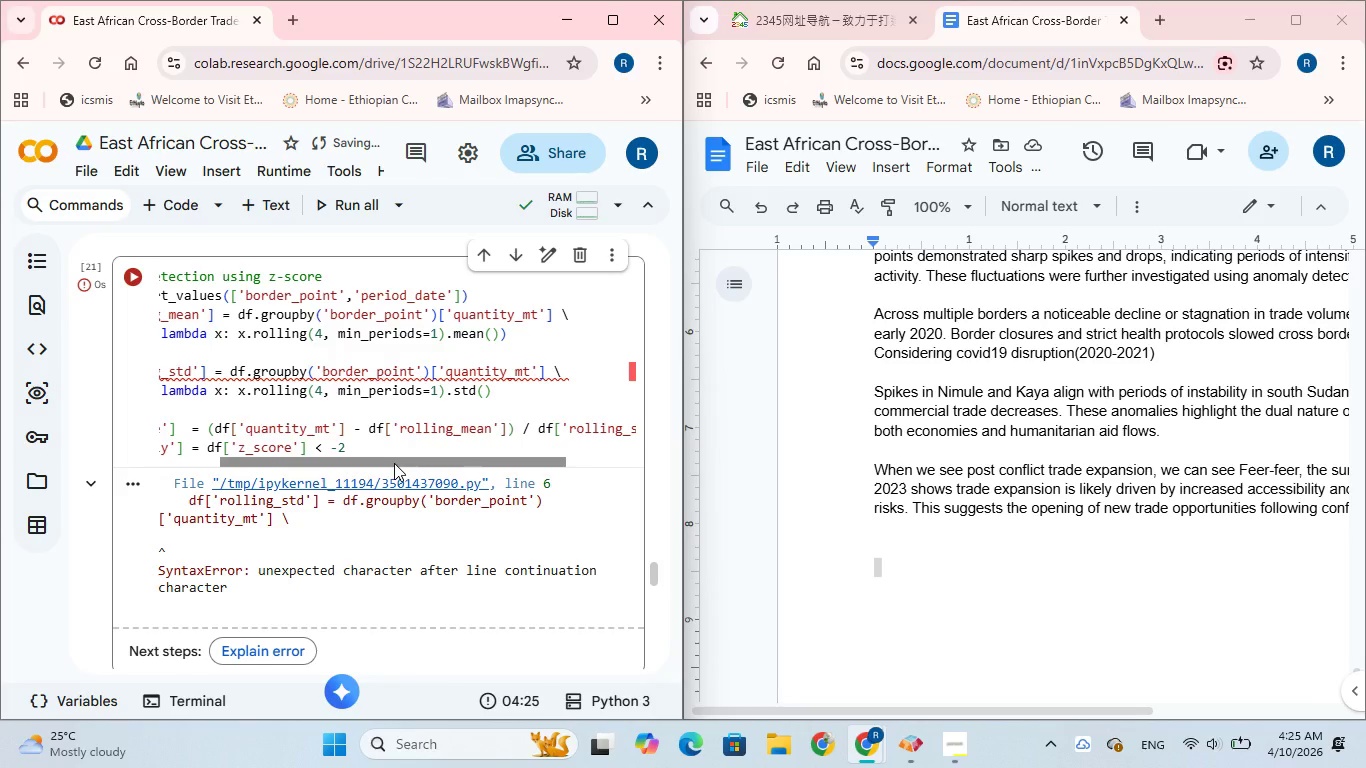 
wait(10.2)
 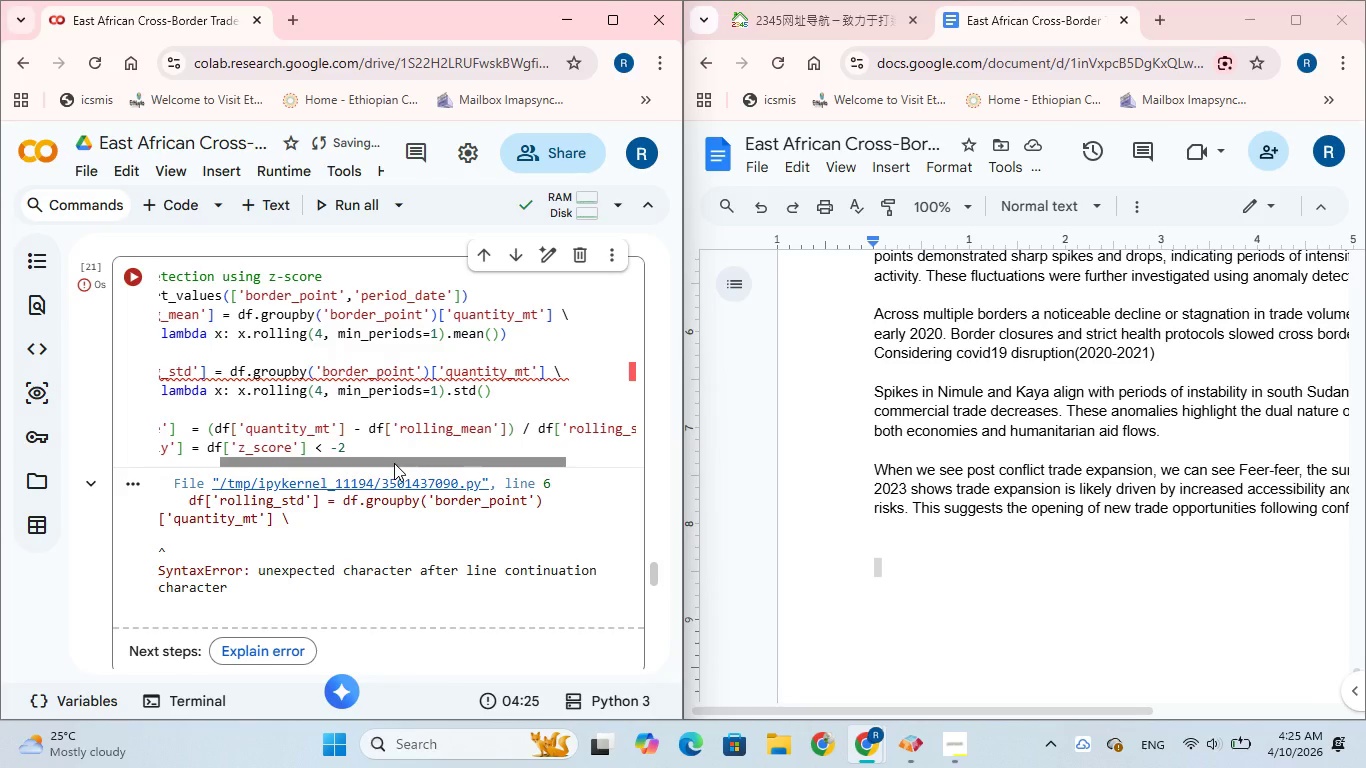 
left_click_drag(start_coordinate=[394, 463], to_coordinate=[361, 472])
 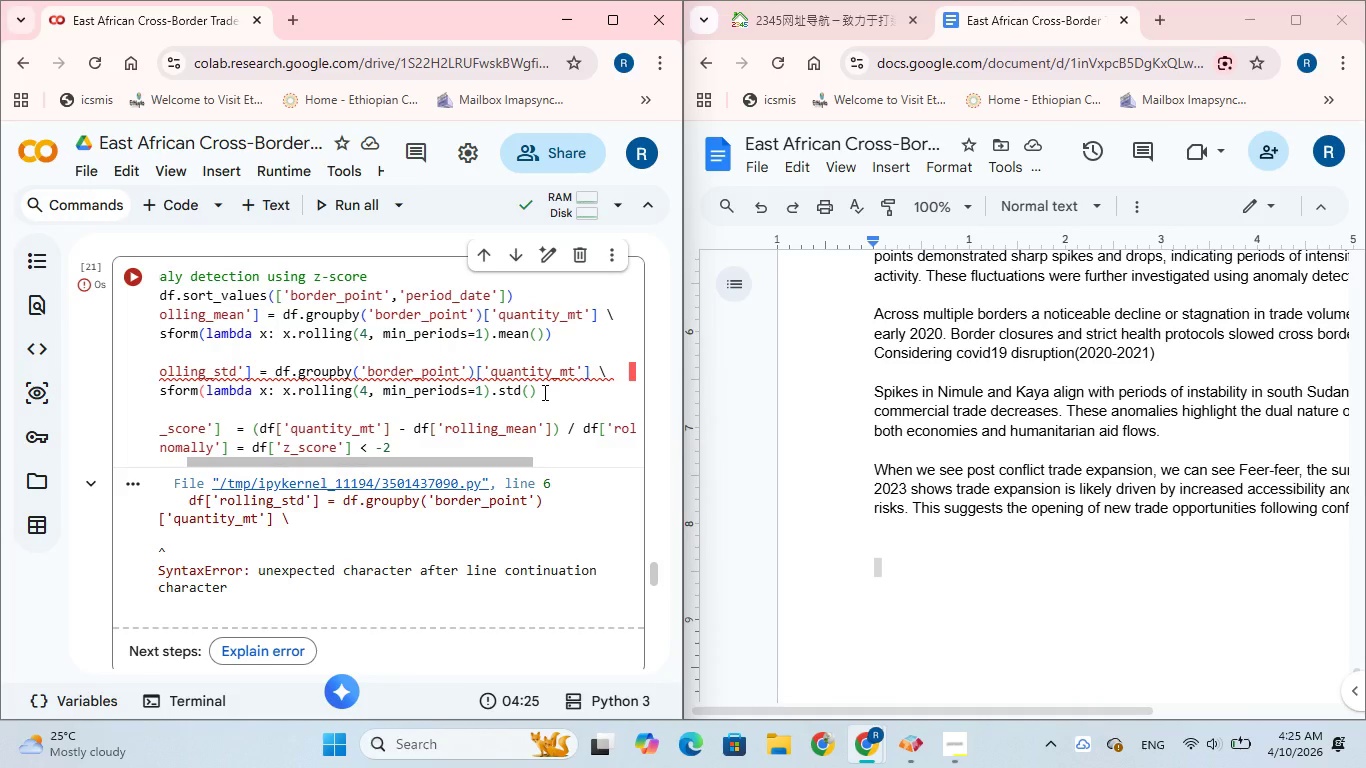 
left_click([543, 392])
 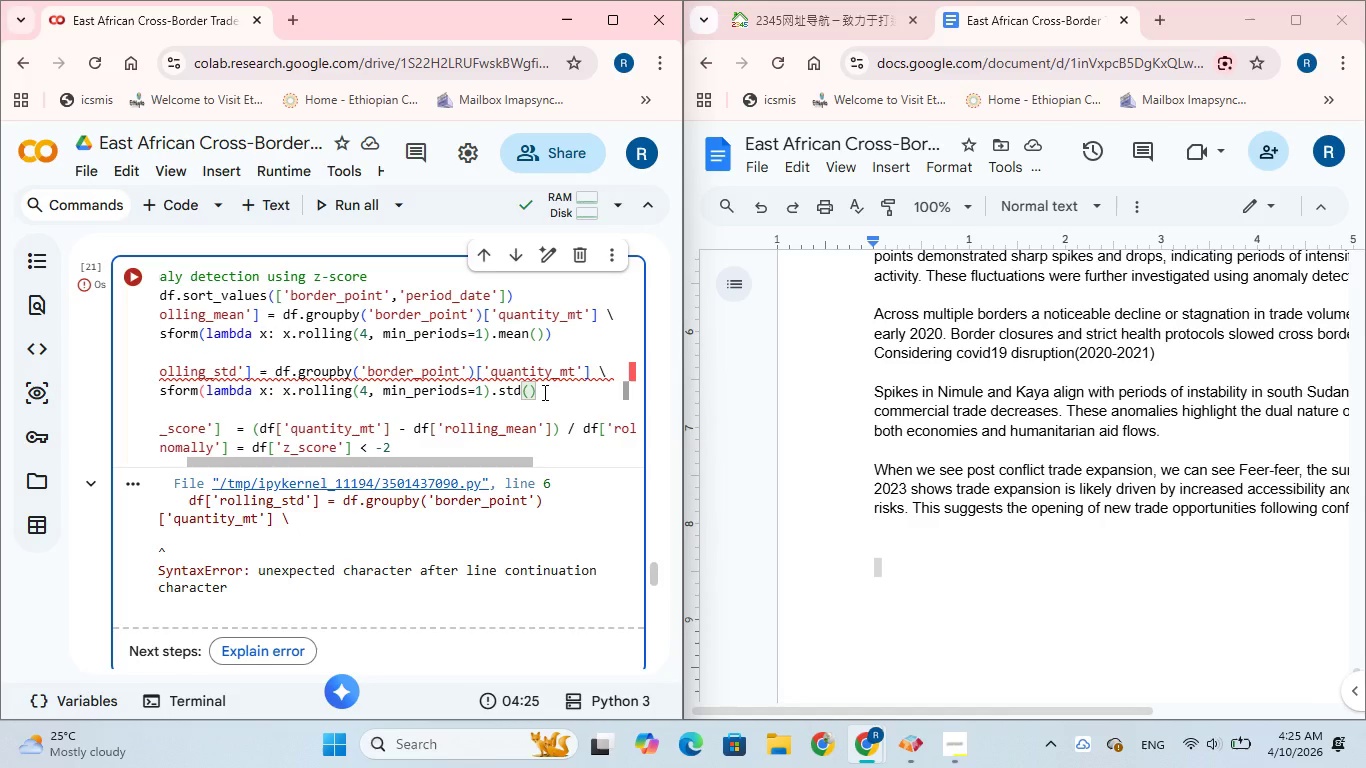 
wait(7.73)
 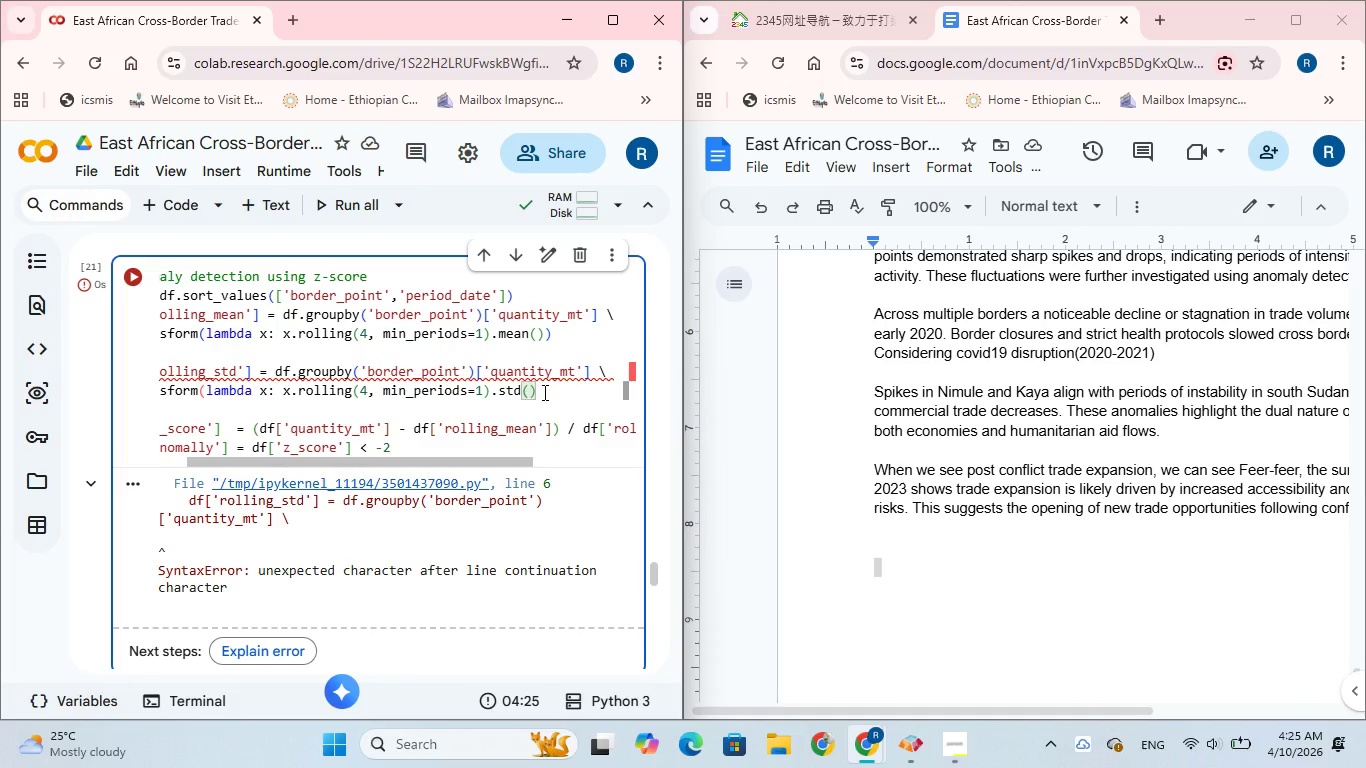 
key(Shift+0)
 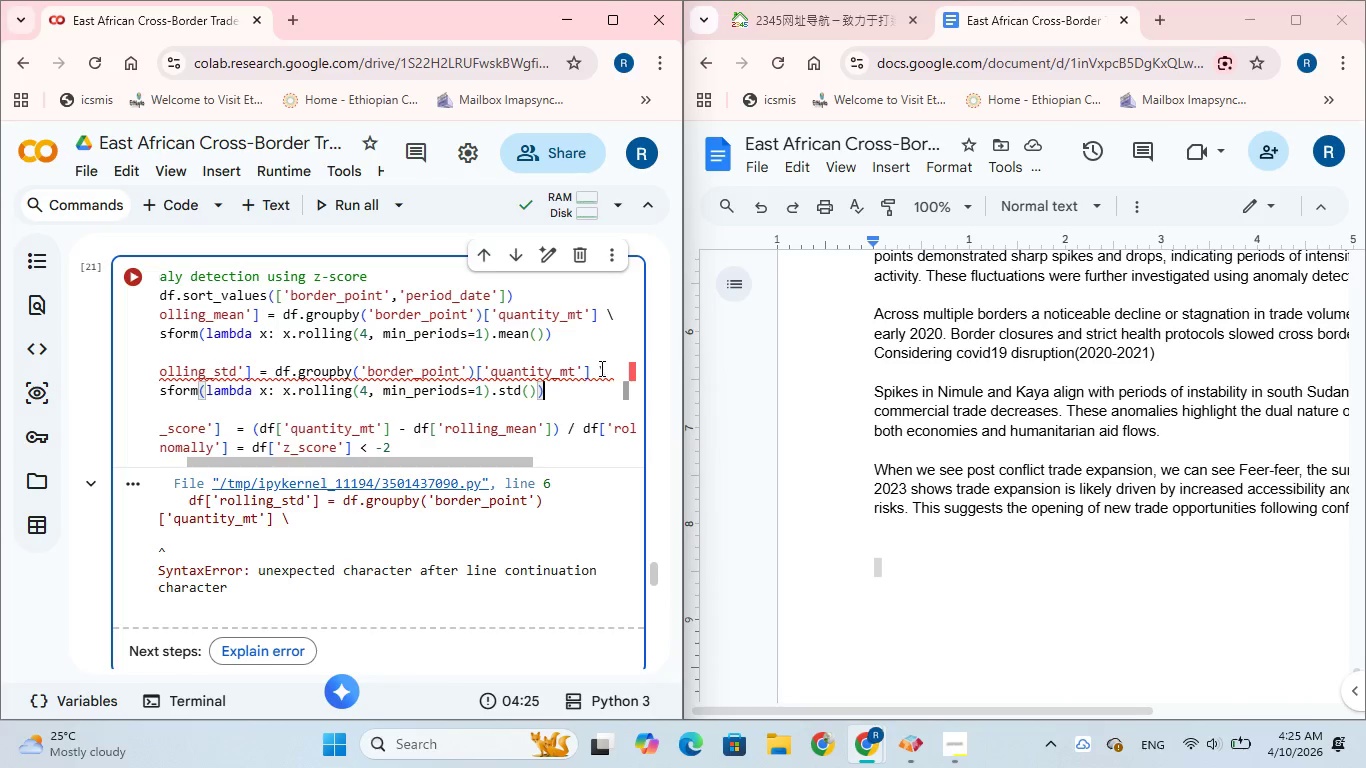 
left_click([607, 375])
 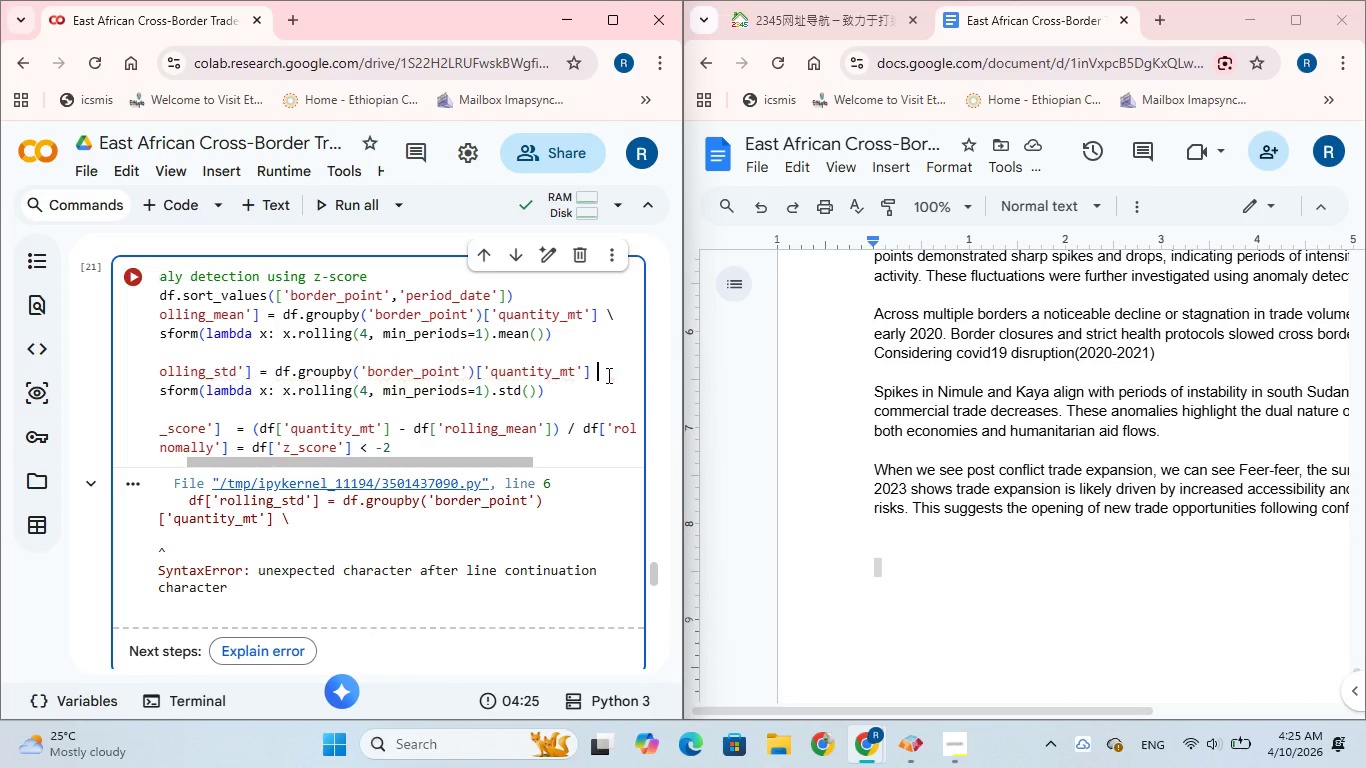 
key(Backspace)
 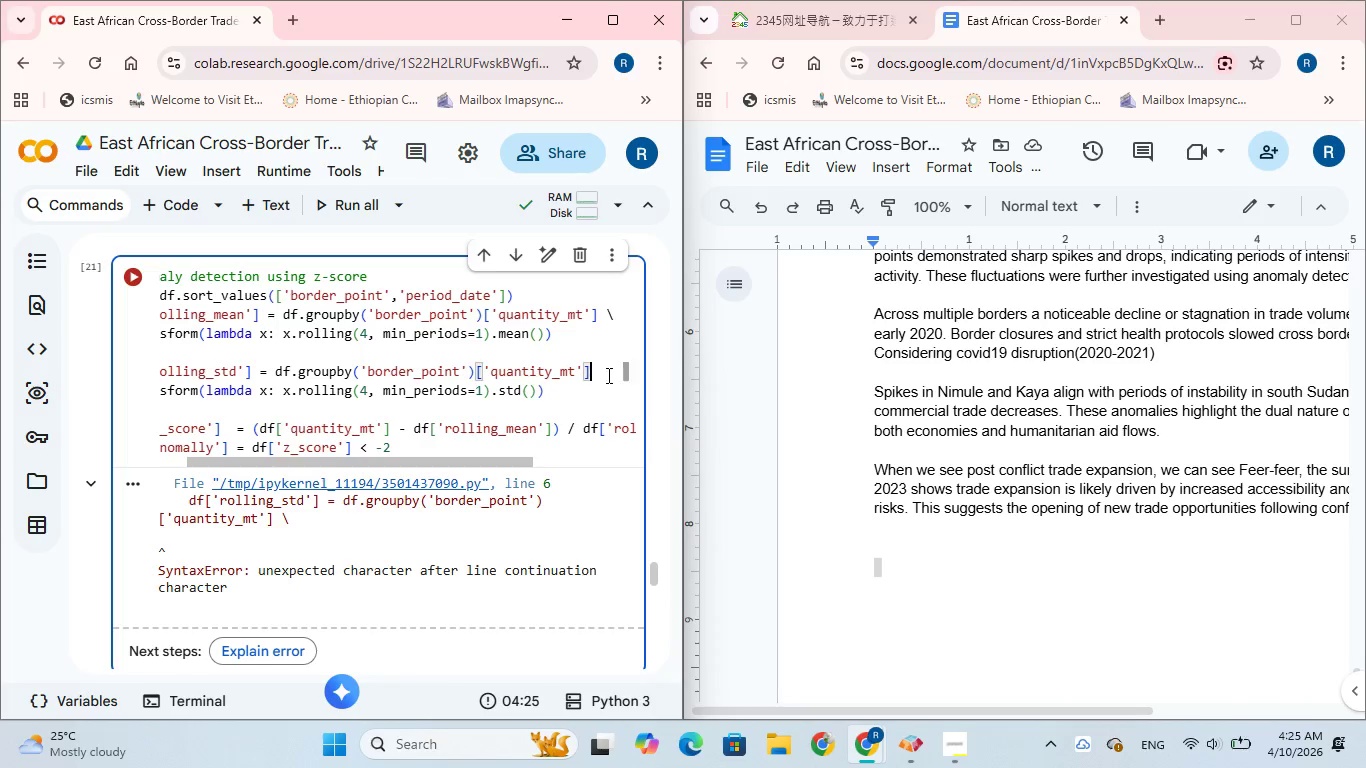 
key(Backspace)
 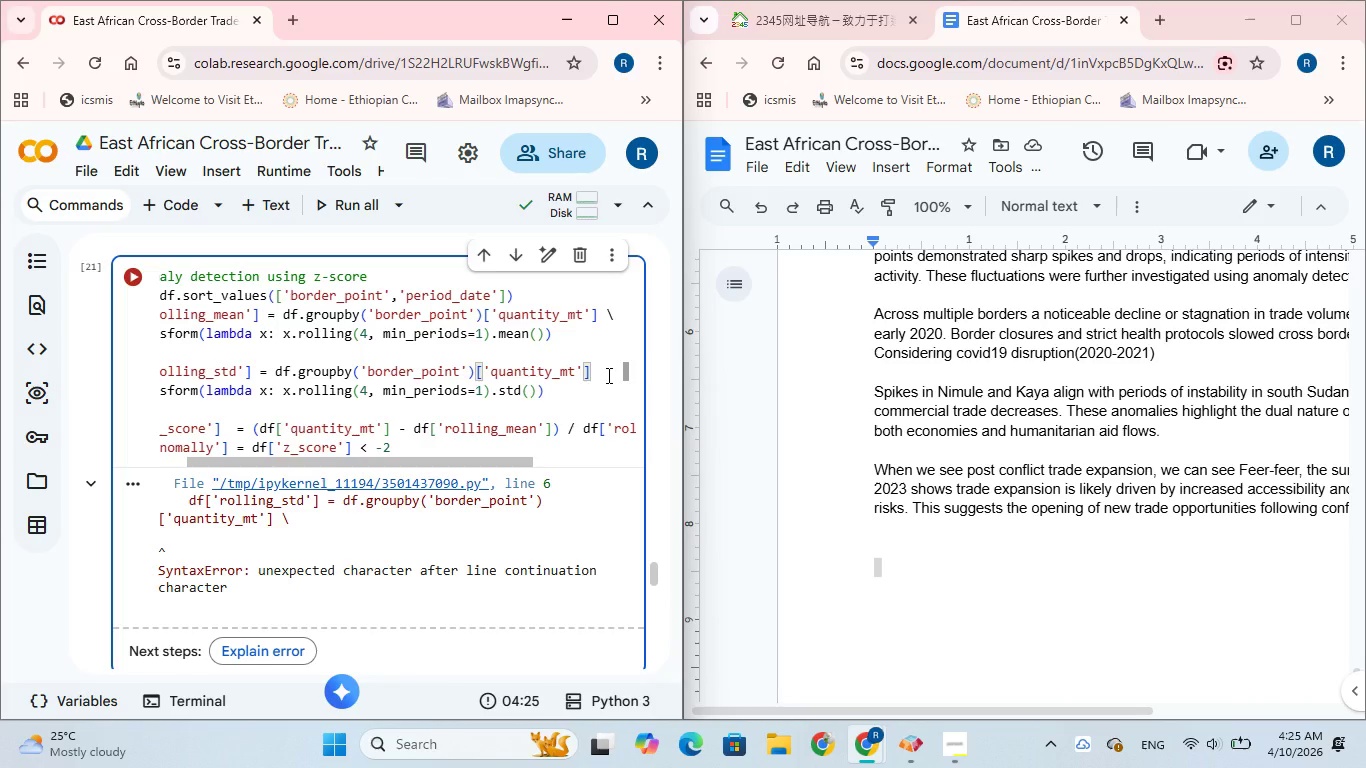 
key(Space)
 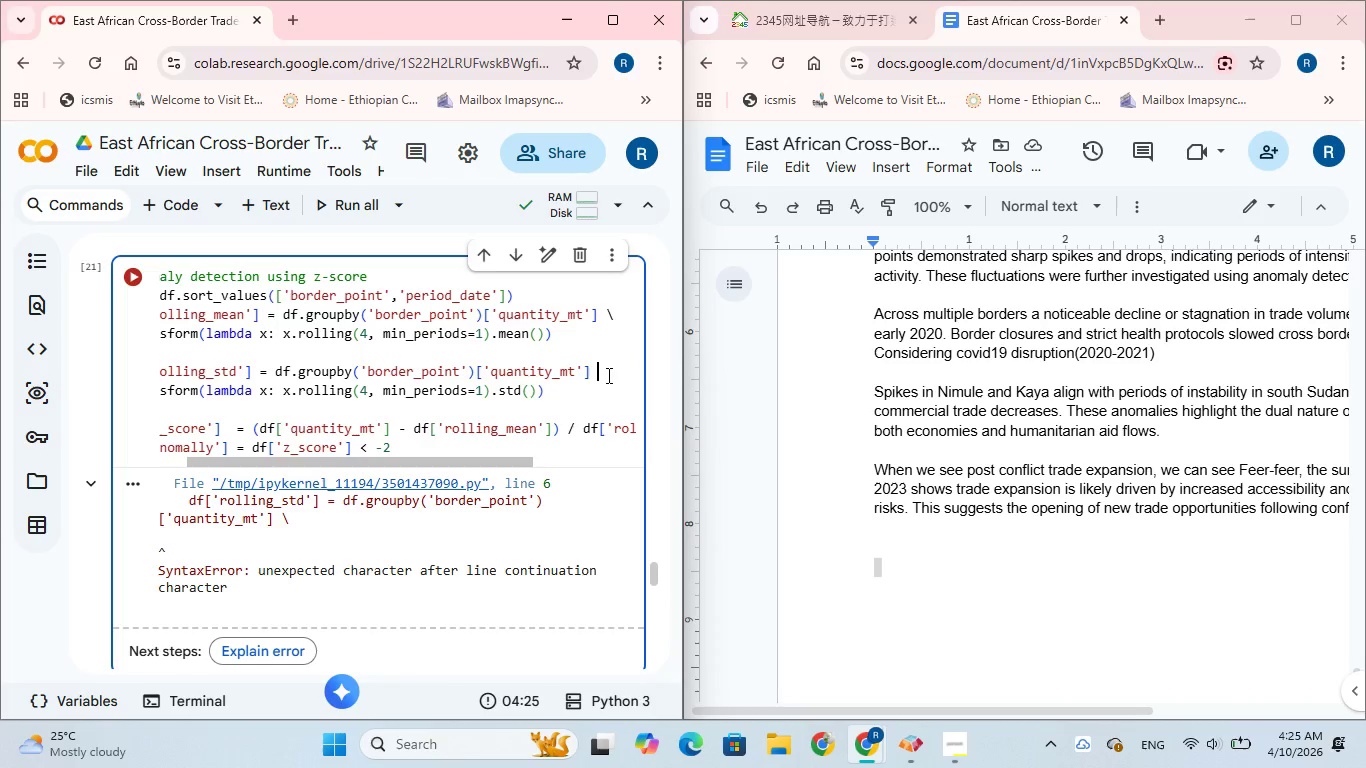 
hold_key(key=ShiftRight, duration=0.34)
 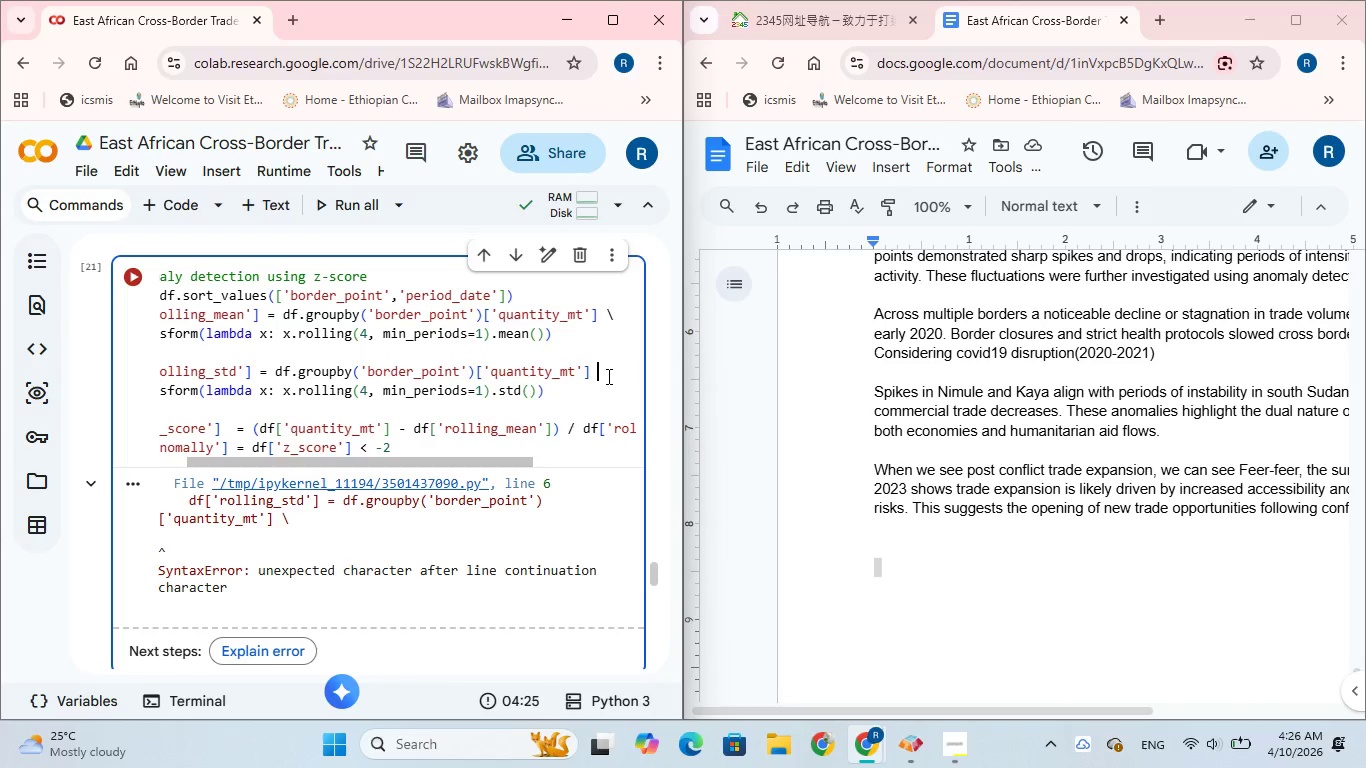 
key(Backslash)
 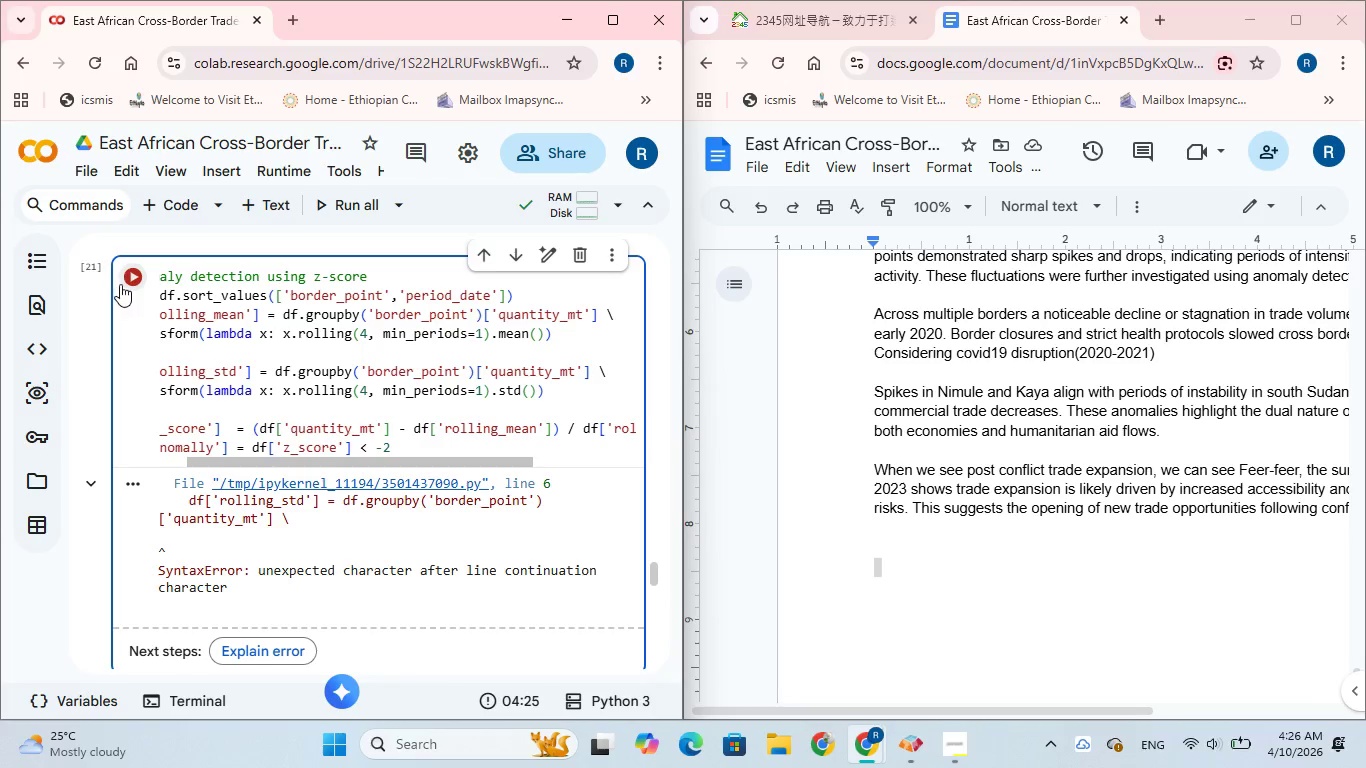 
left_click([130, 279])
 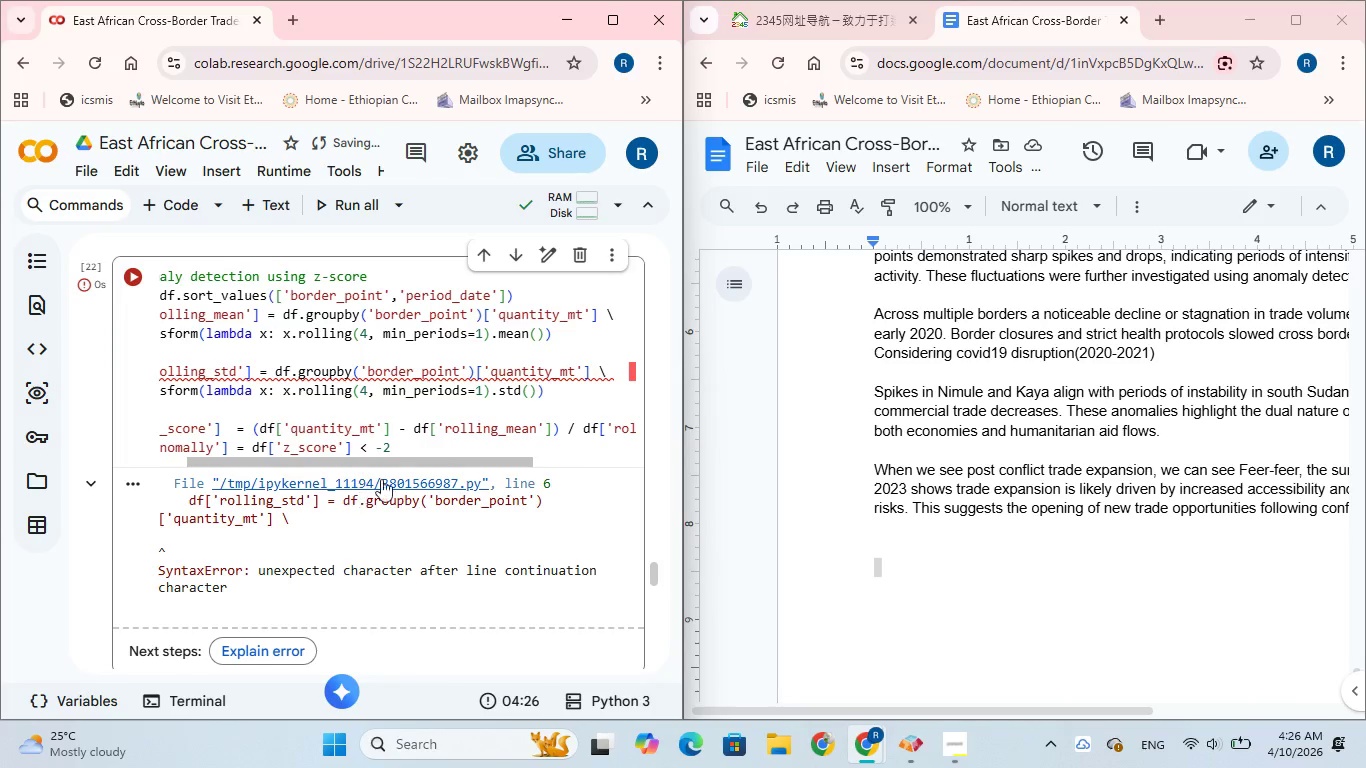 
wait(7.5)
 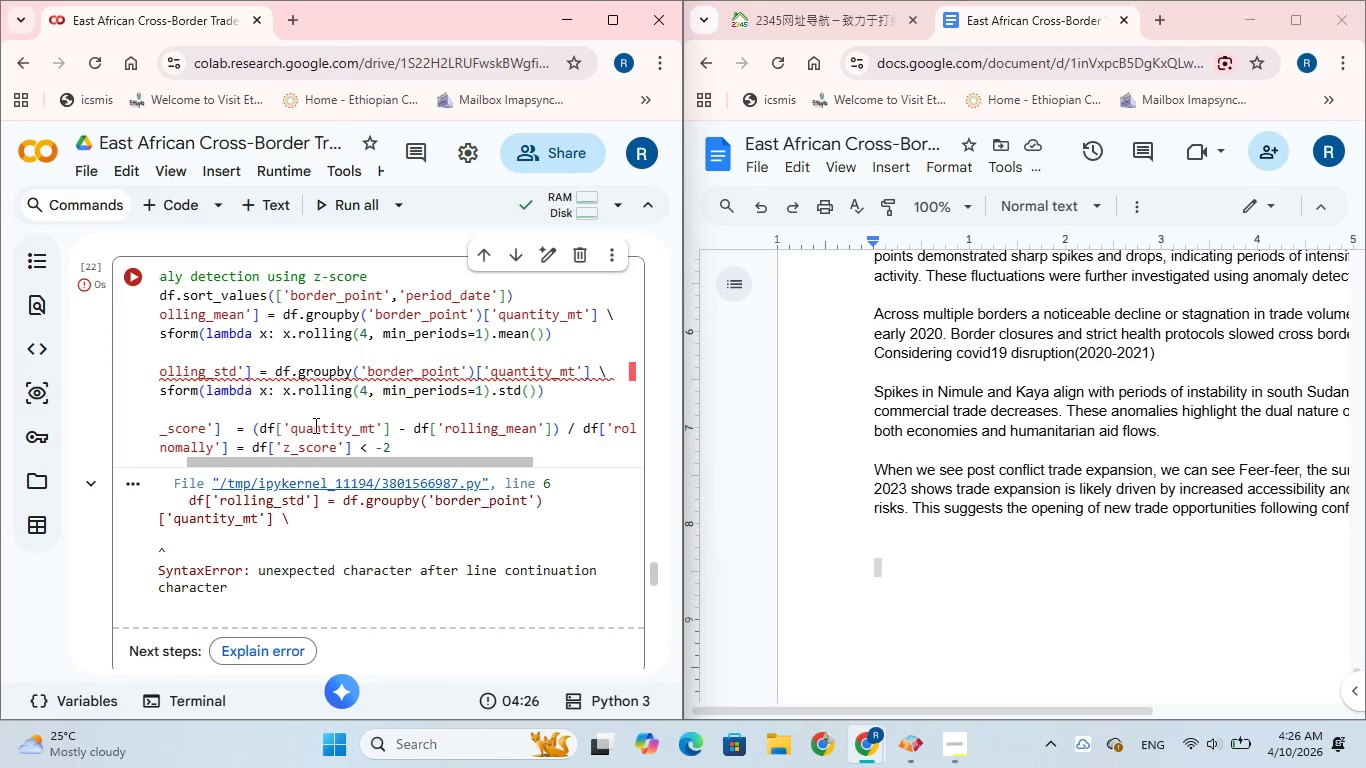 
left_click([606, 374])
 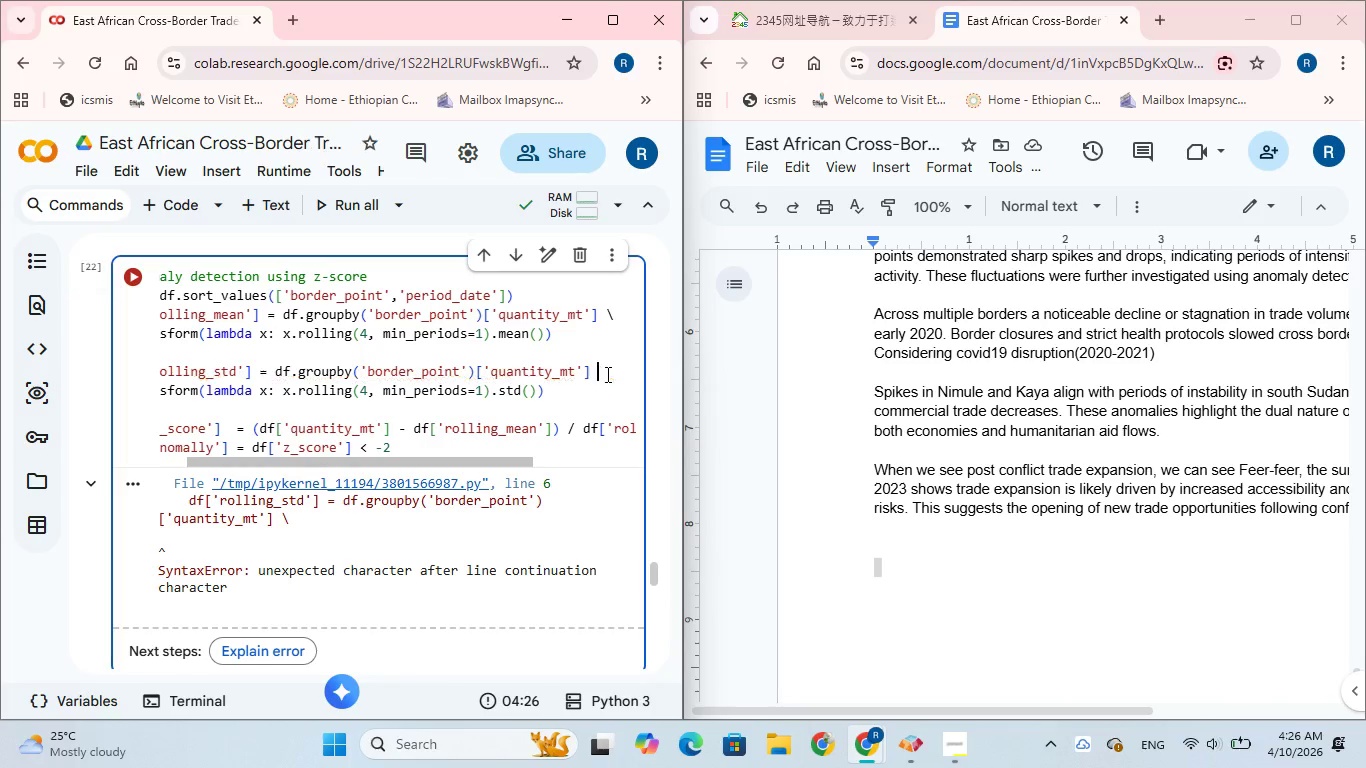 
key(Backspace)
 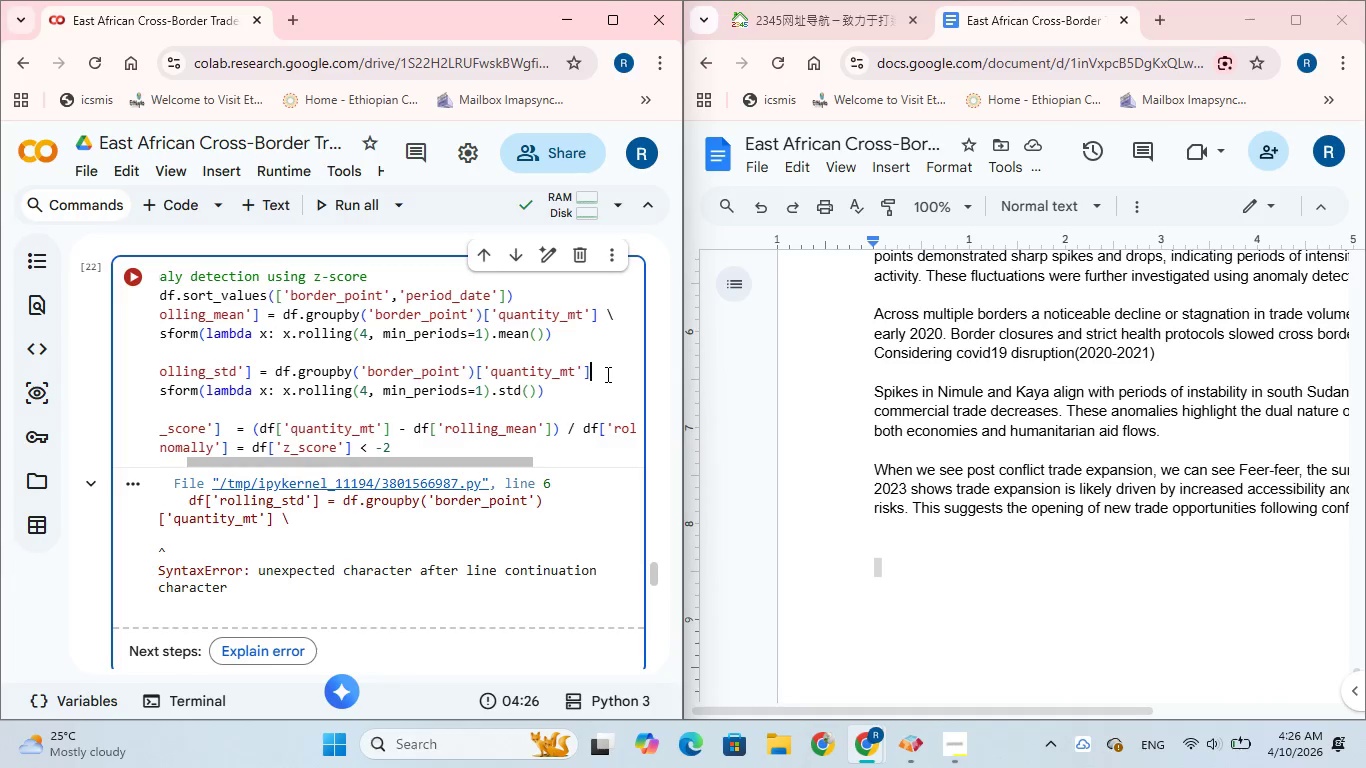 
key(Backspace)
 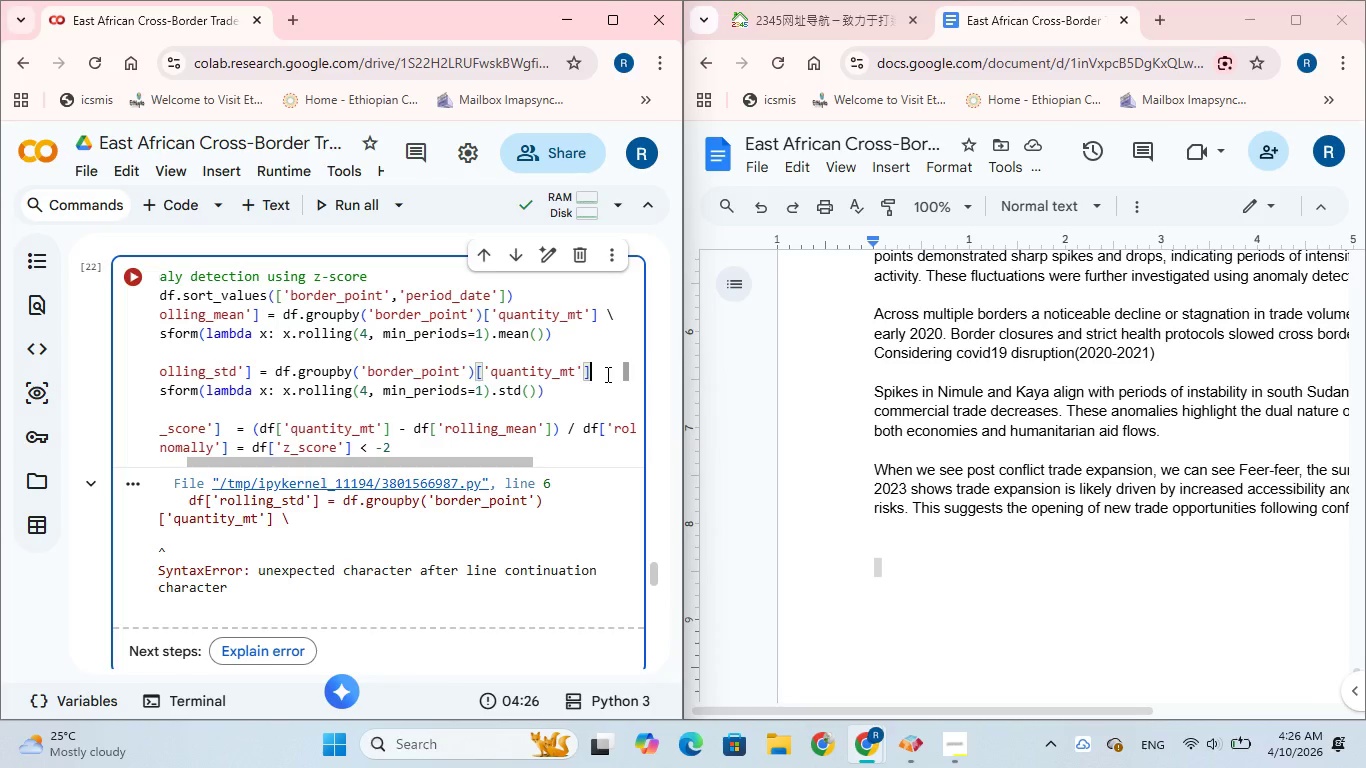 
key(Backslash)
 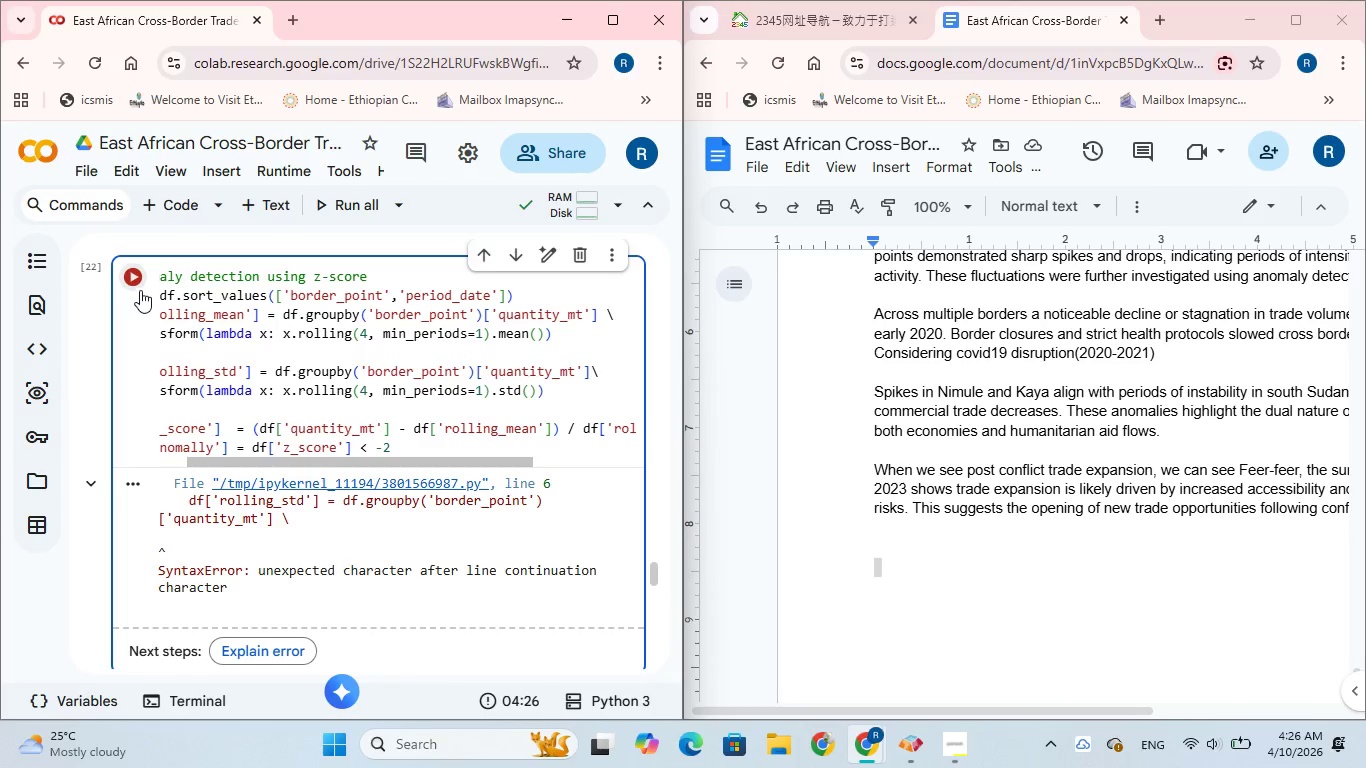 
left_click([131, 280])
 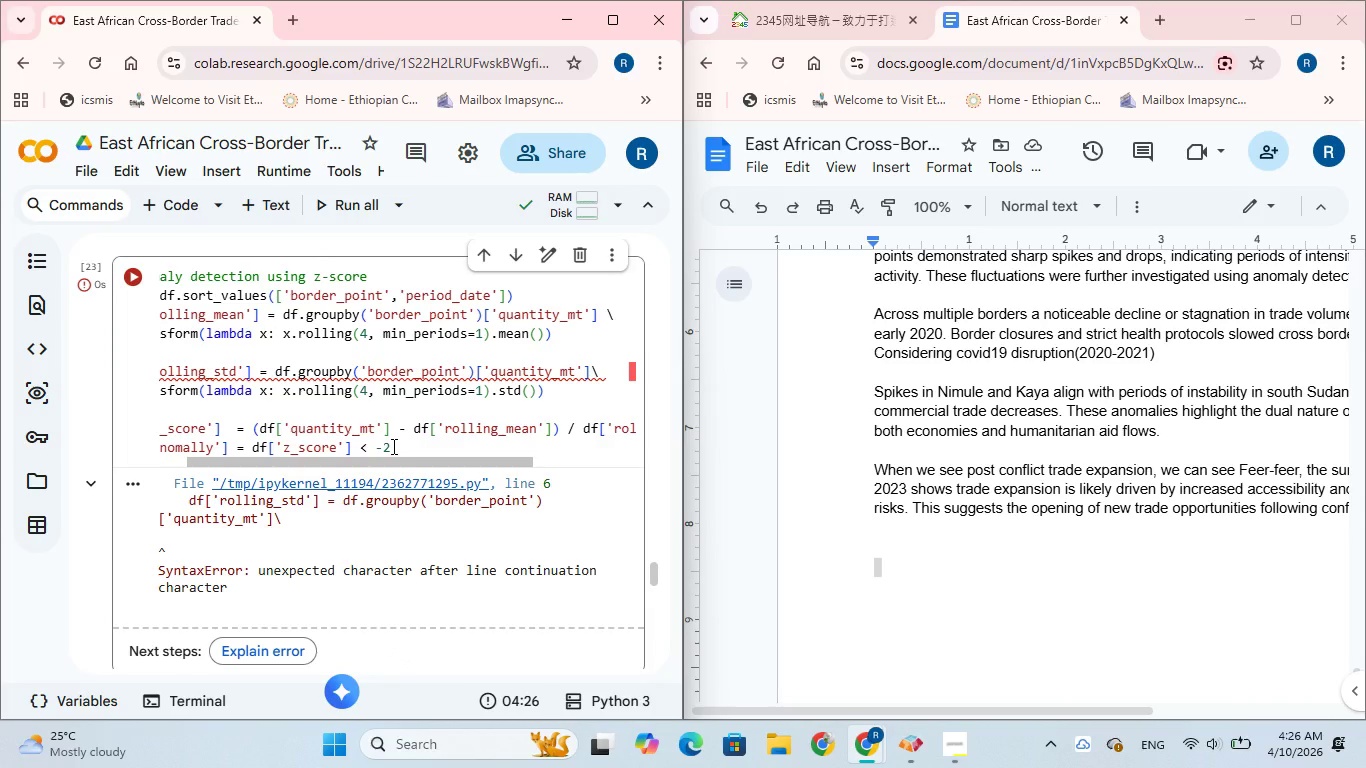 
wait(15.72)
 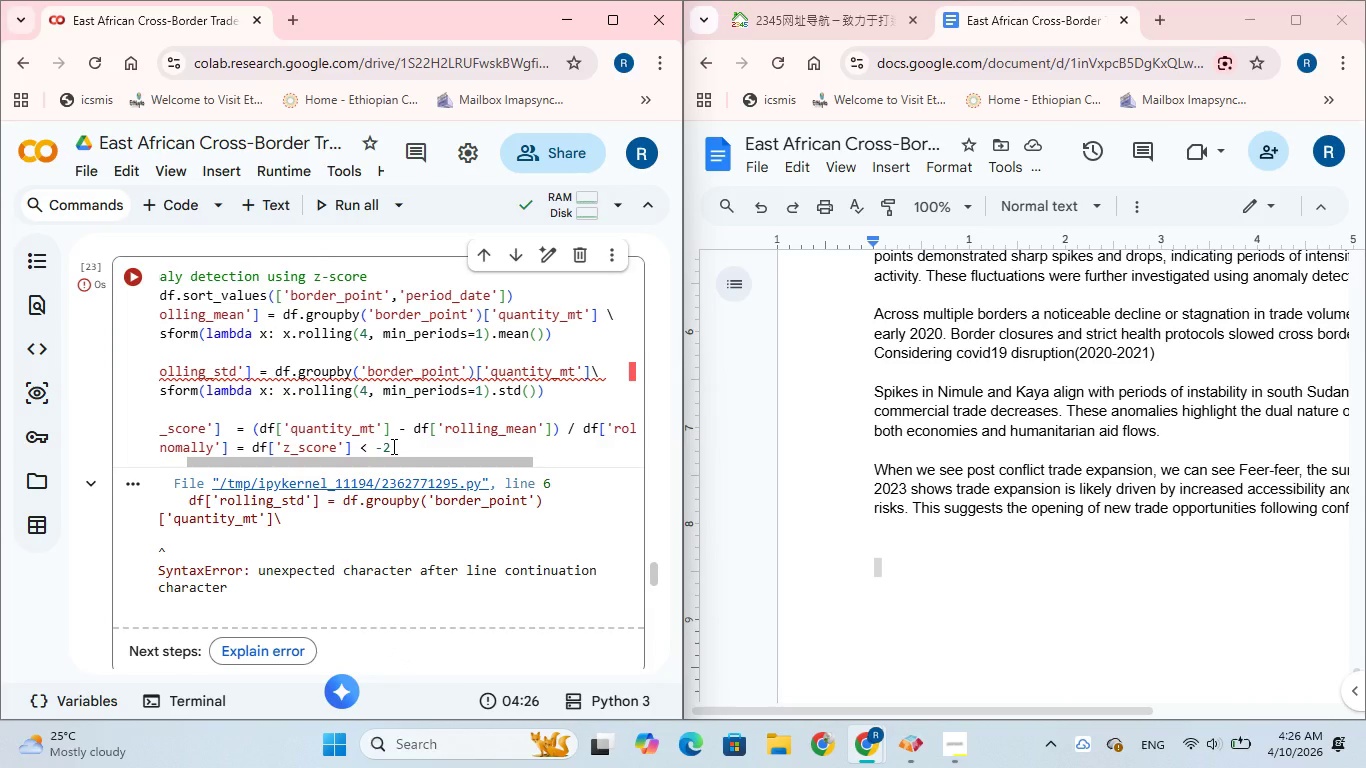 
left_click_drag(start_coordinate=[352, 455], to_coordinate=[292, 456])
 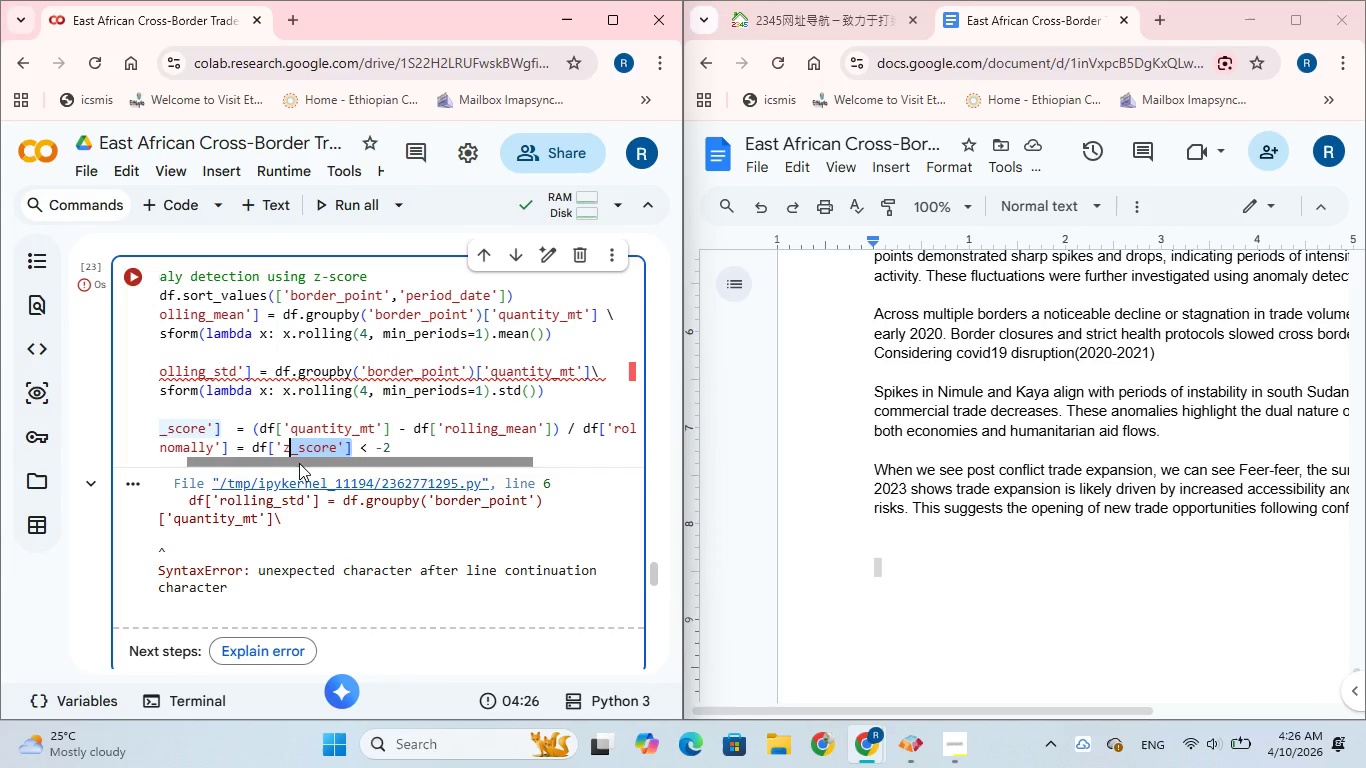 
left_click_drag(start_coordinate=[299, 463], to_coordinate=[311, 460])
 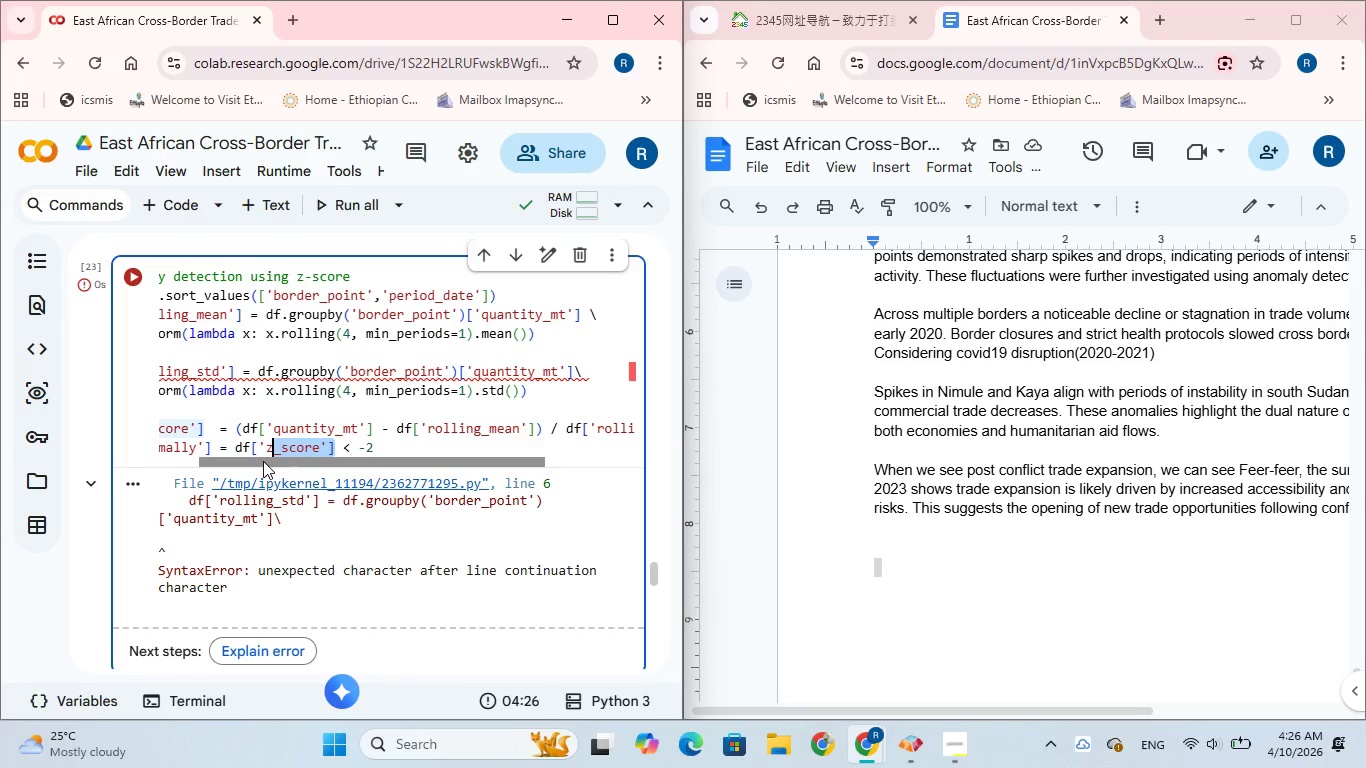 
left_click_drag(start_coordinate=[263, 461], to_coordinate=[151, 453])
 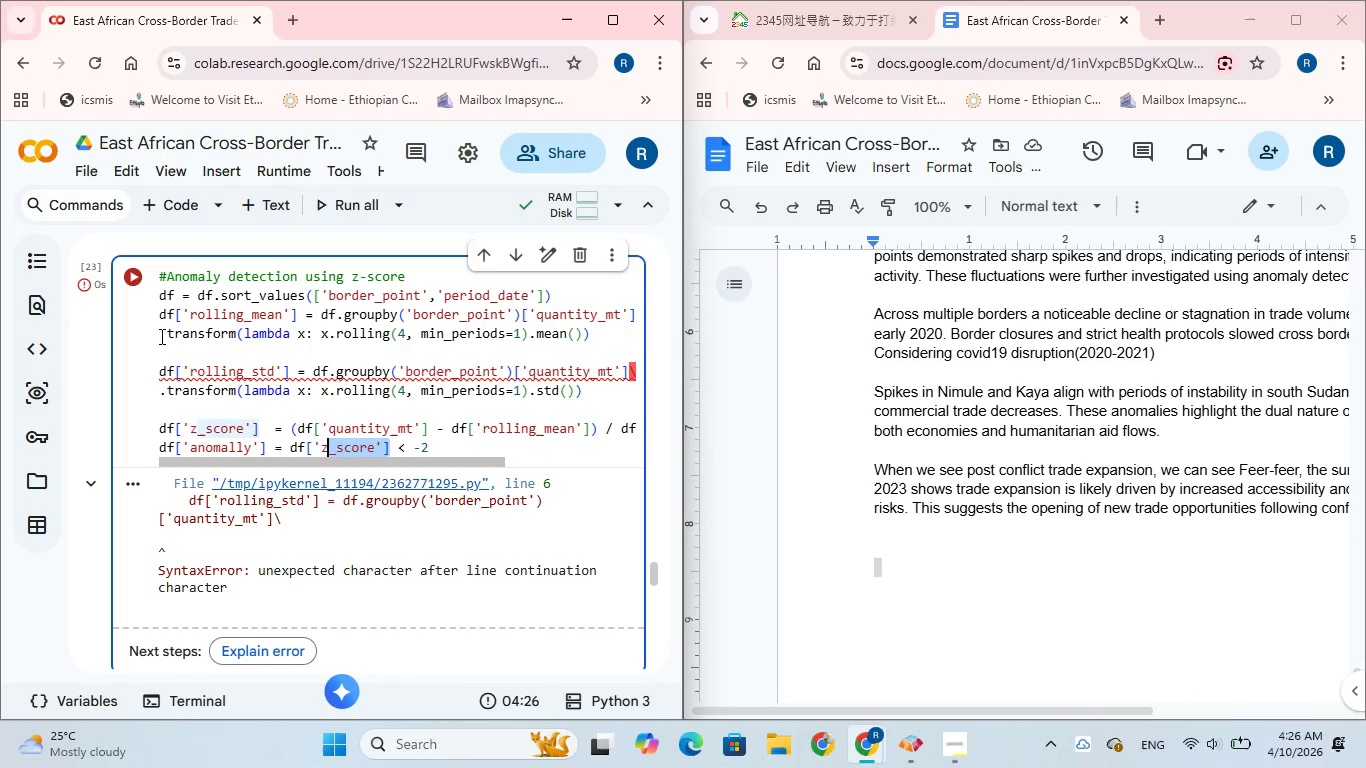 
left_click([160, 336])
 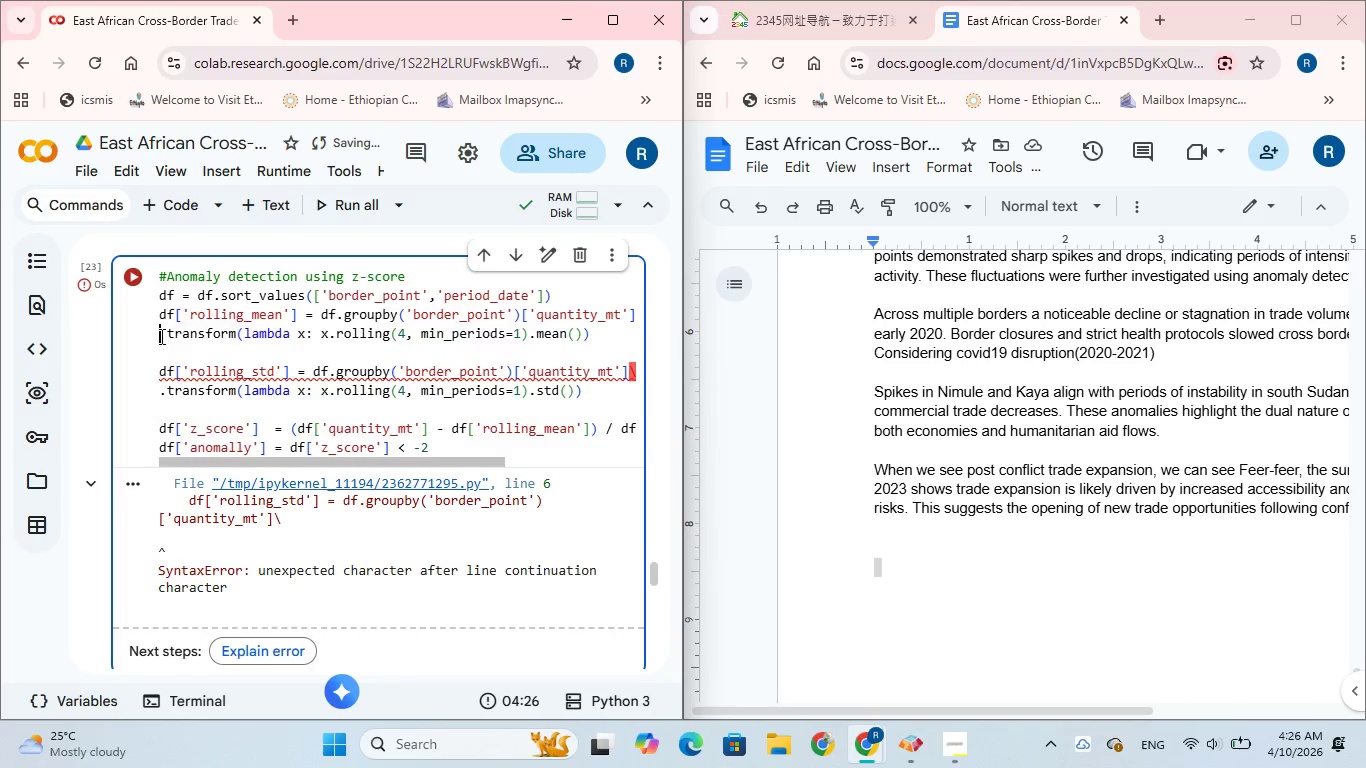 
key(Backspace)
 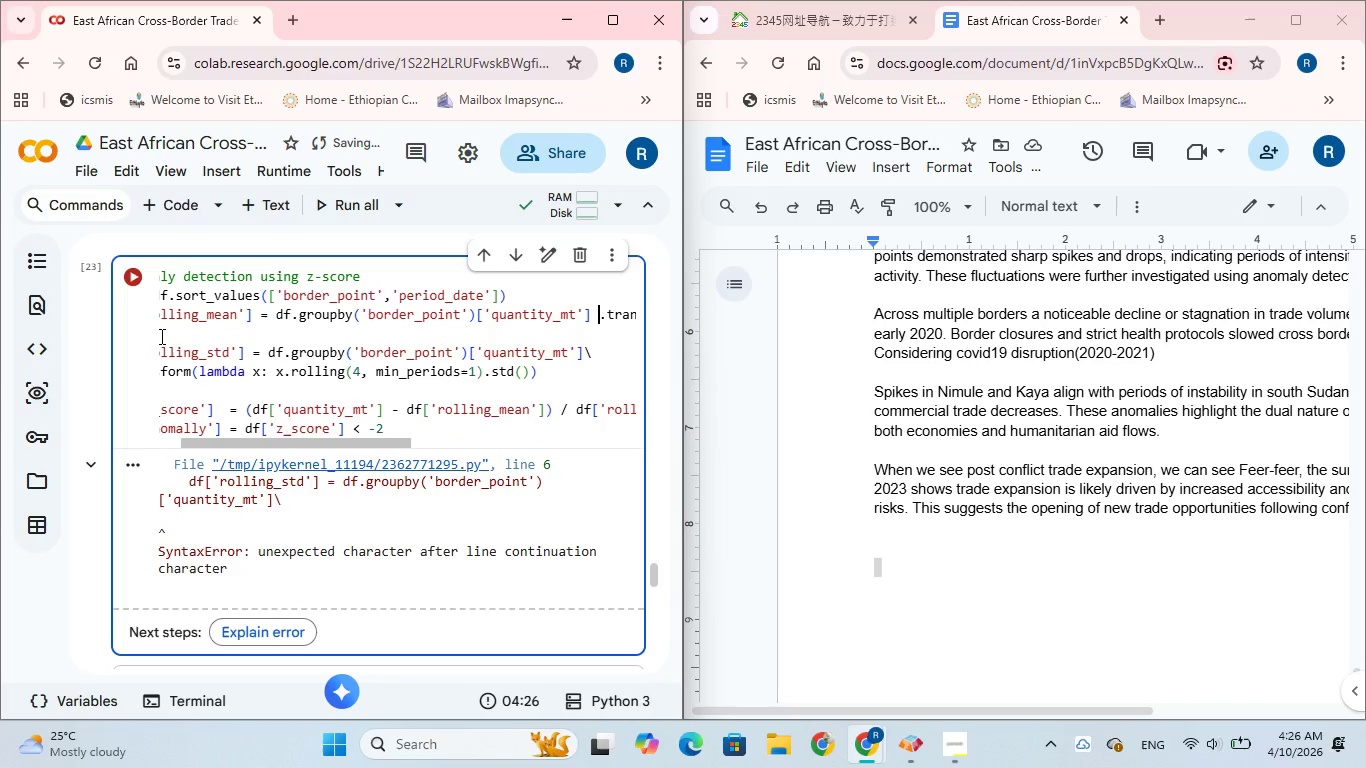 
key(Backspace)
 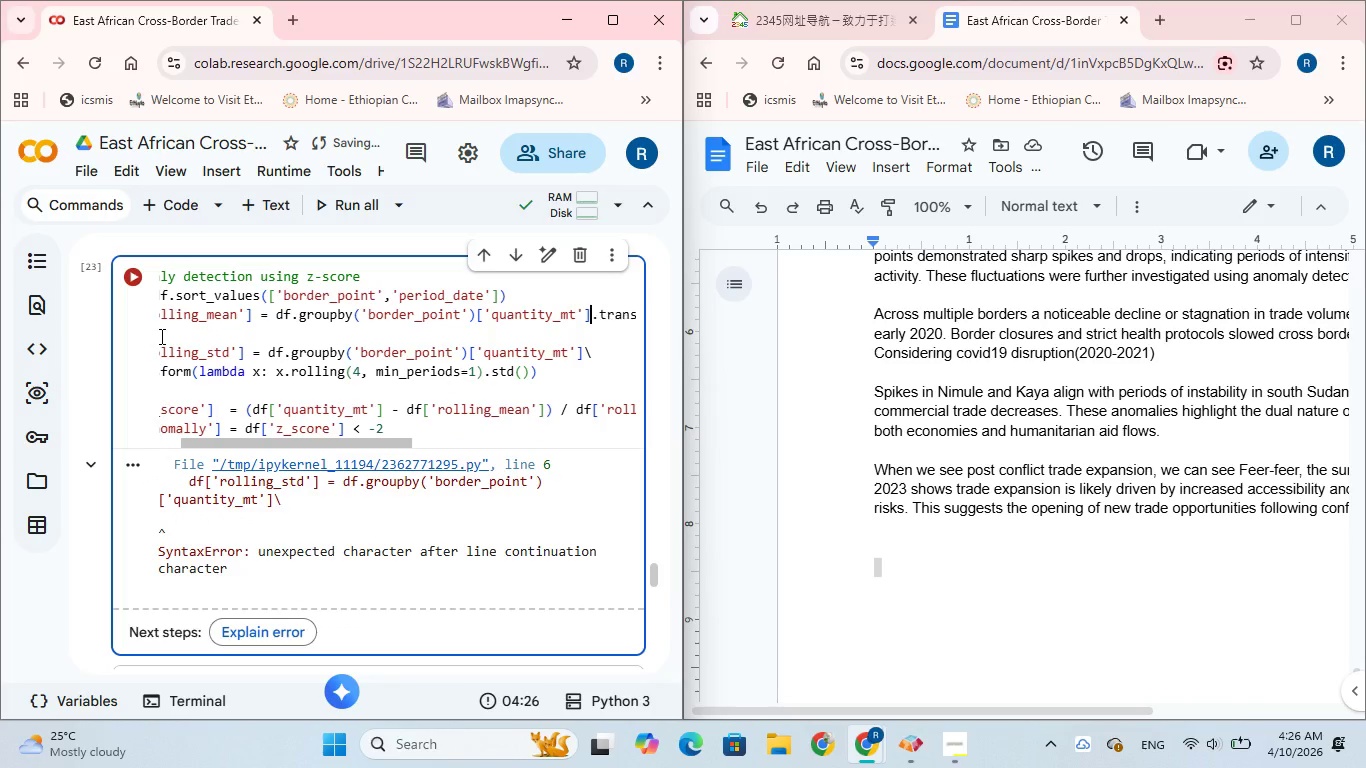 
key(Backspace)
 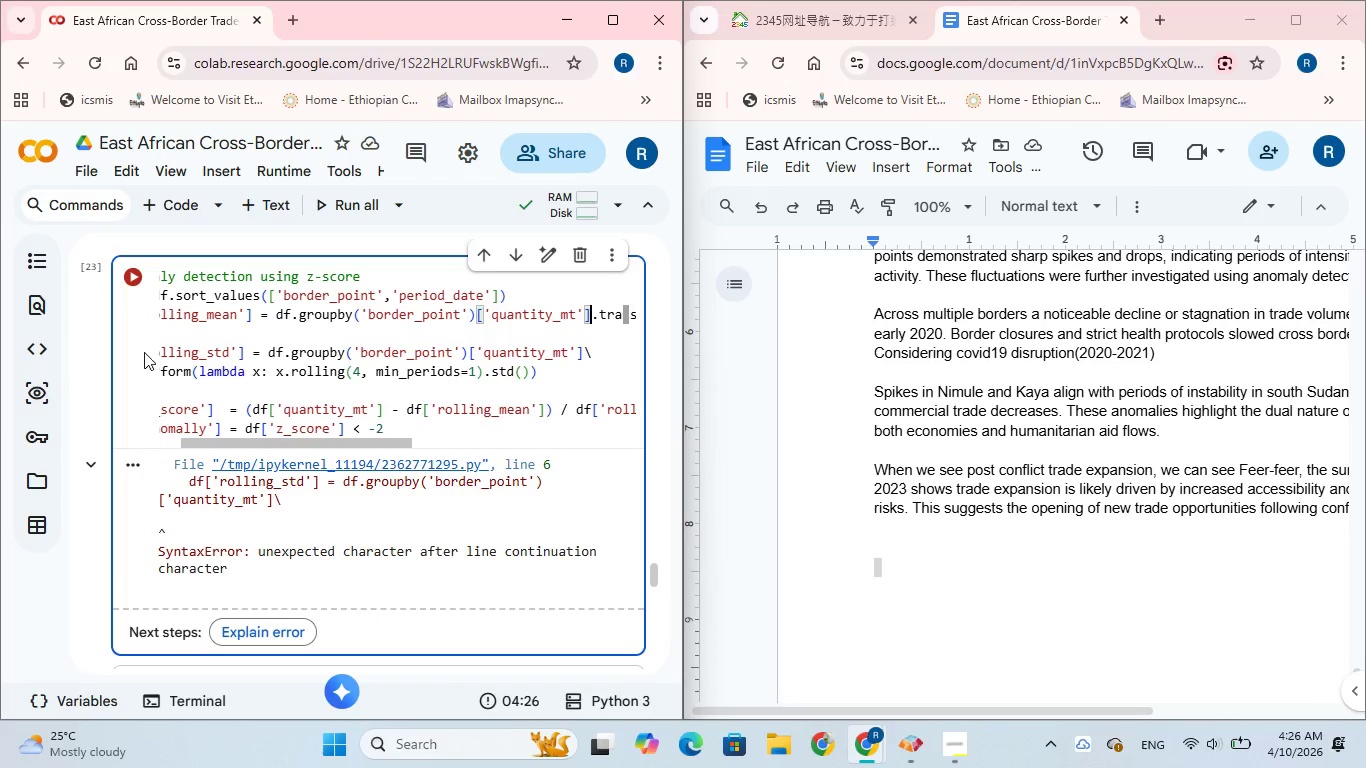 
left_click([130, 276])
 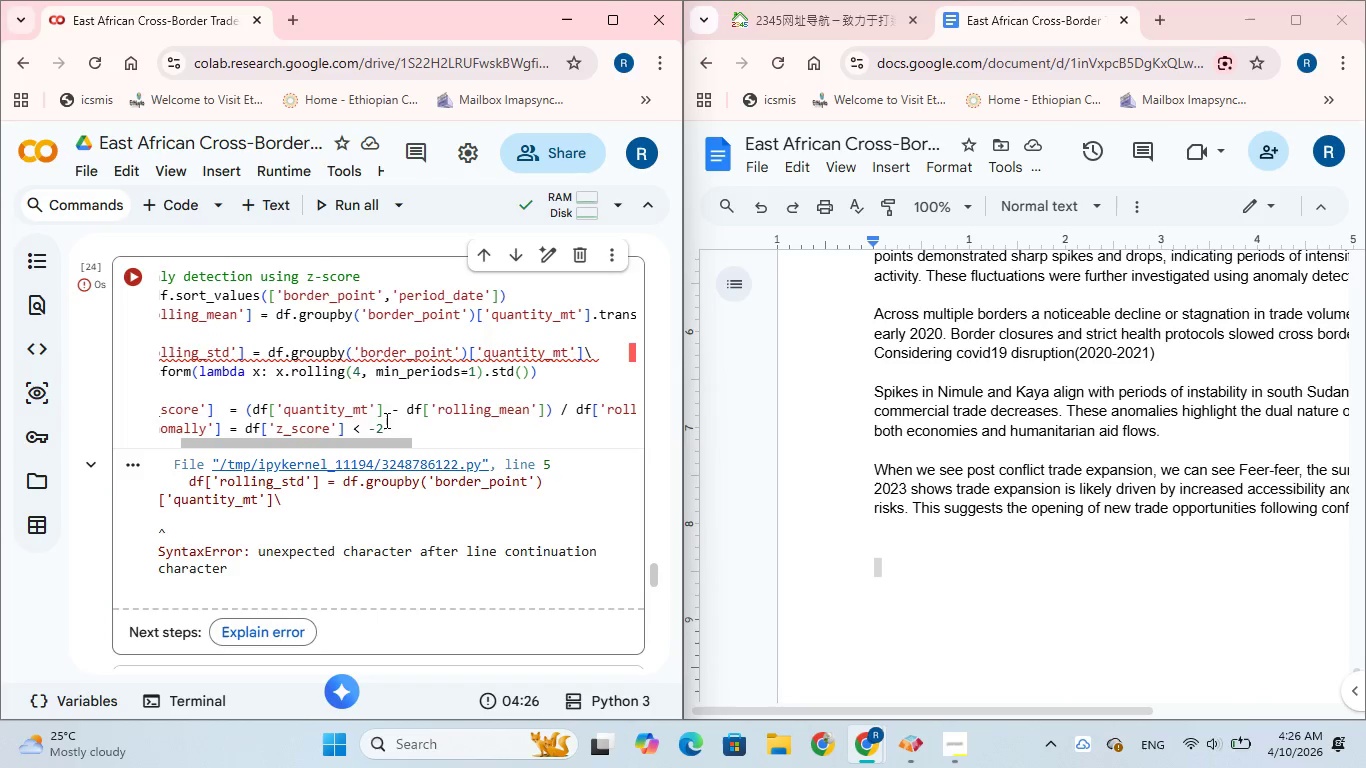 
wait(6.98)
 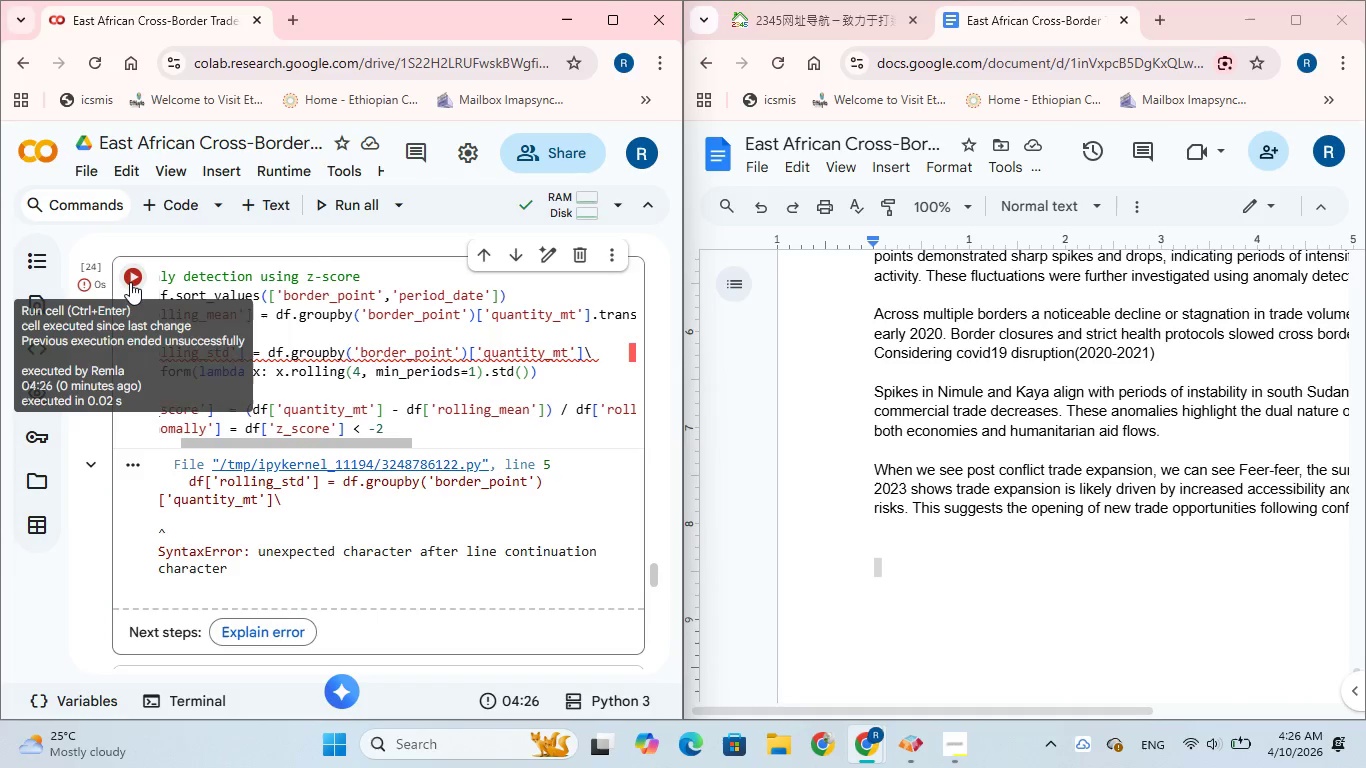 
left_click_drag(start_coordinate=[268, 439], to_coordinate=[192, 451])
 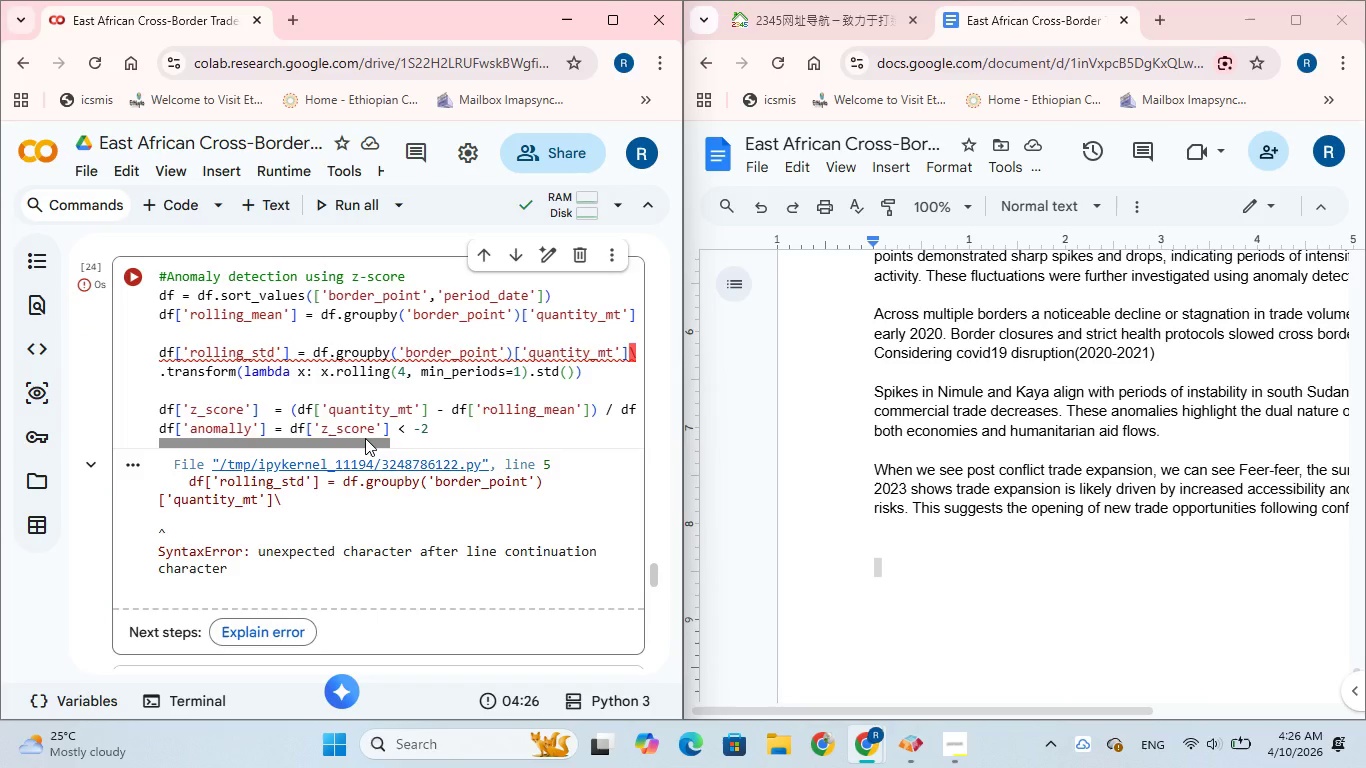 
left_click_drag(start_coordinate=[365, 438], to_coordinate=[412, 446])
 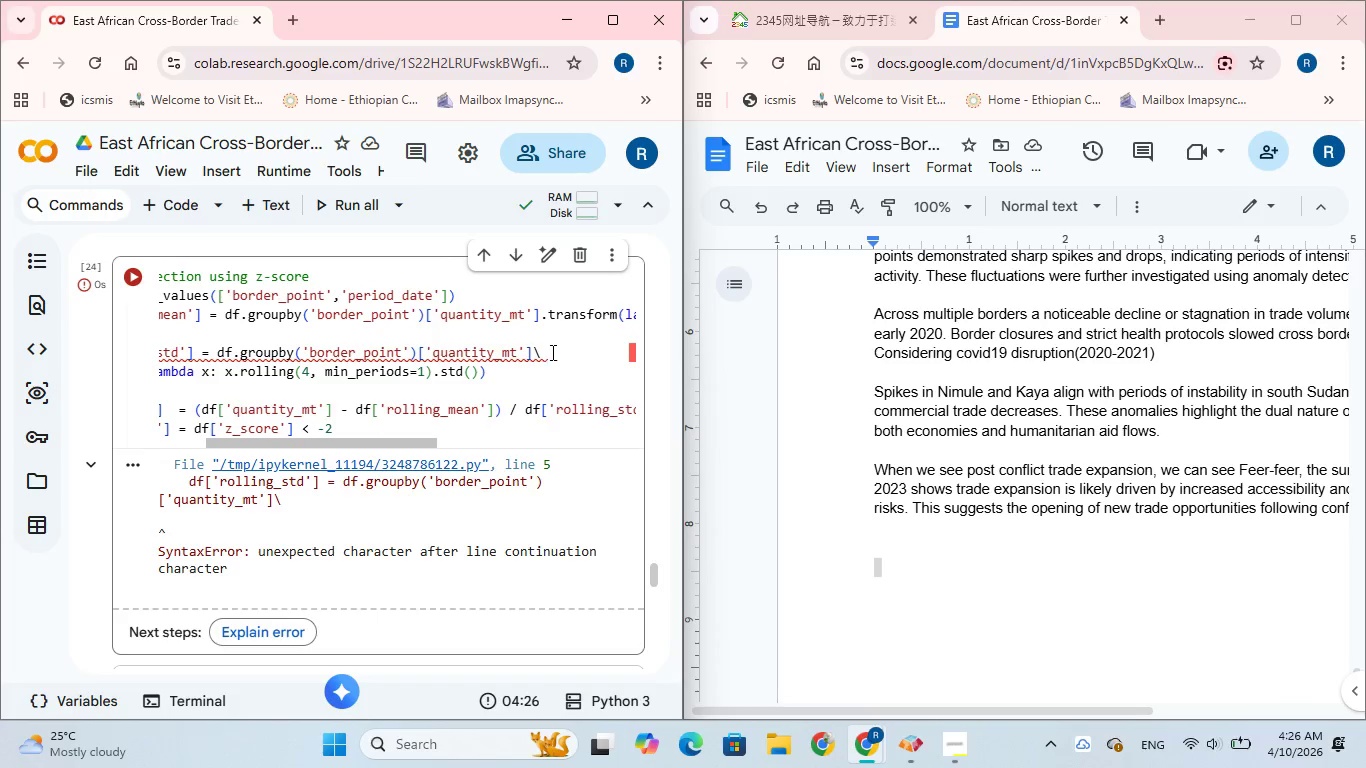 
left_click([551, 352])
 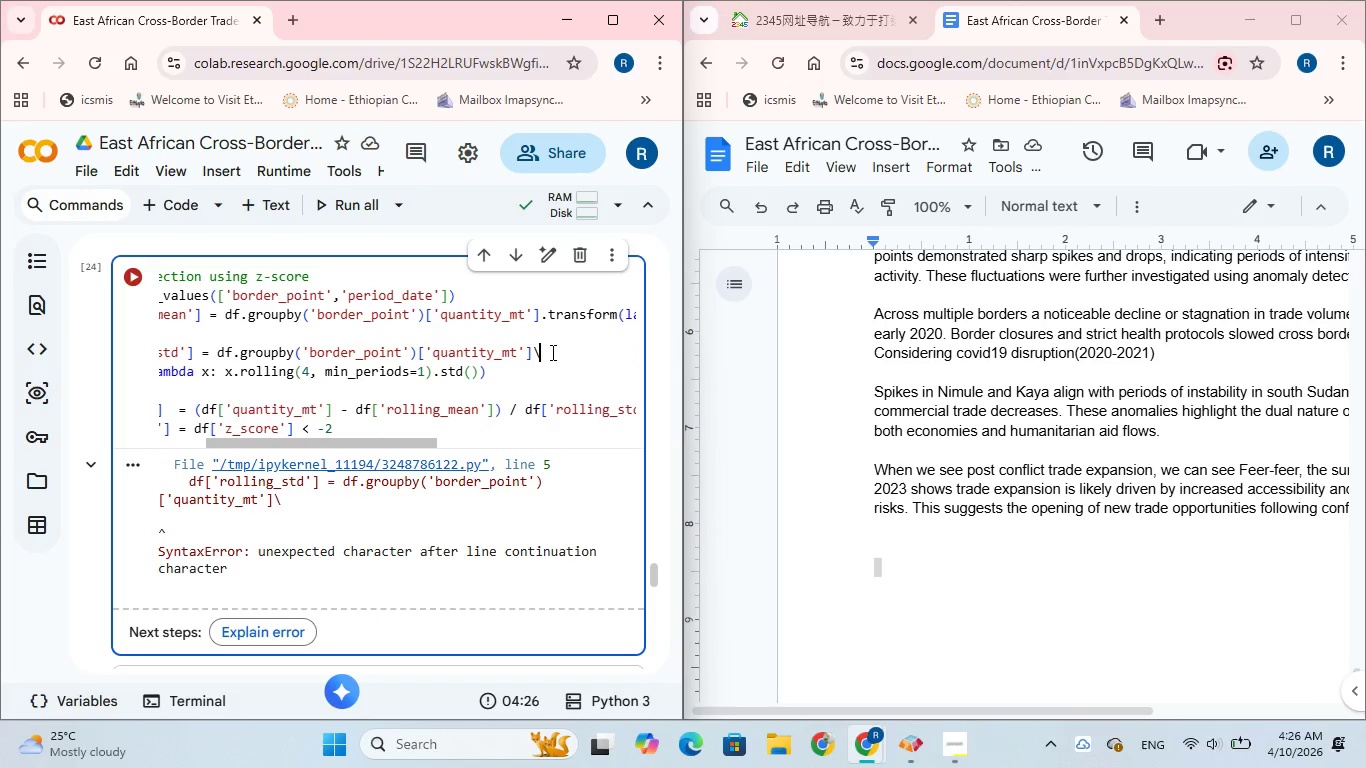 
key(Backspace)
 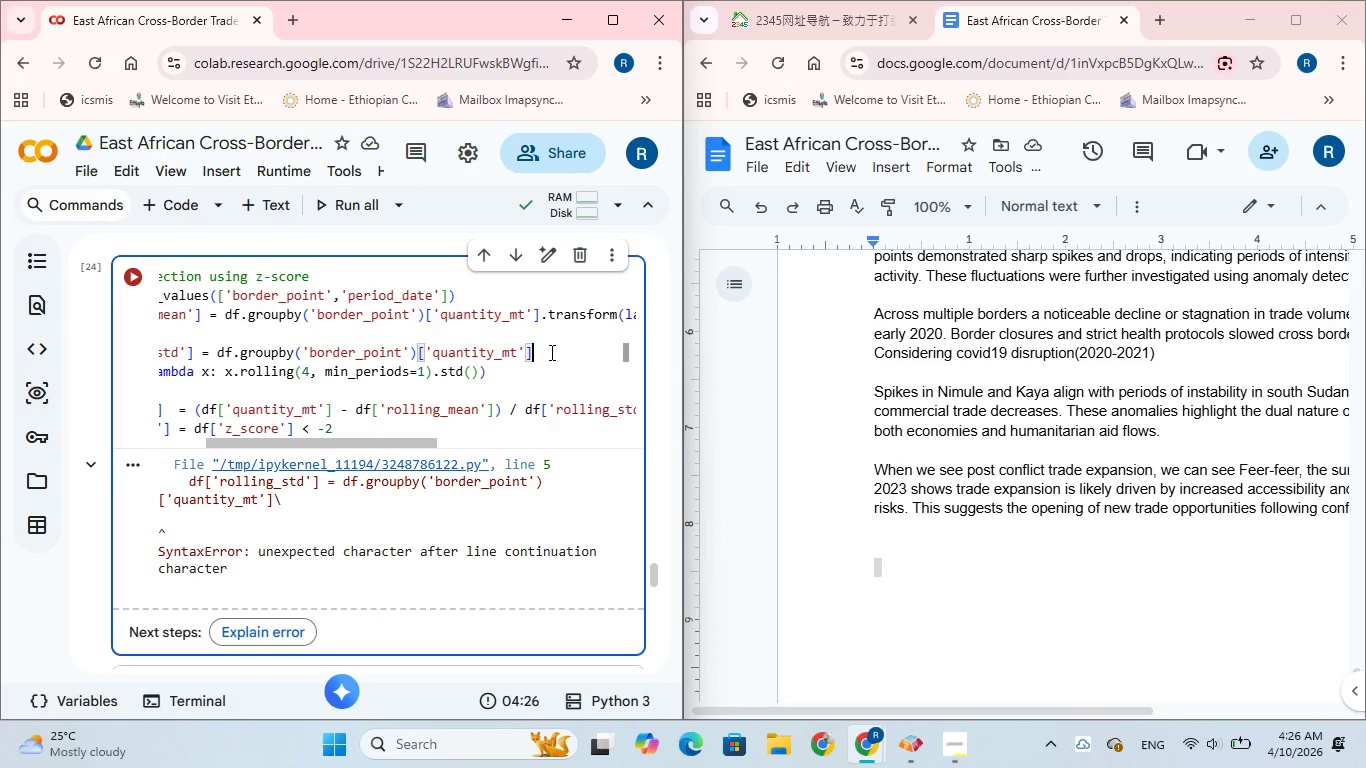 
key(Backspace)
 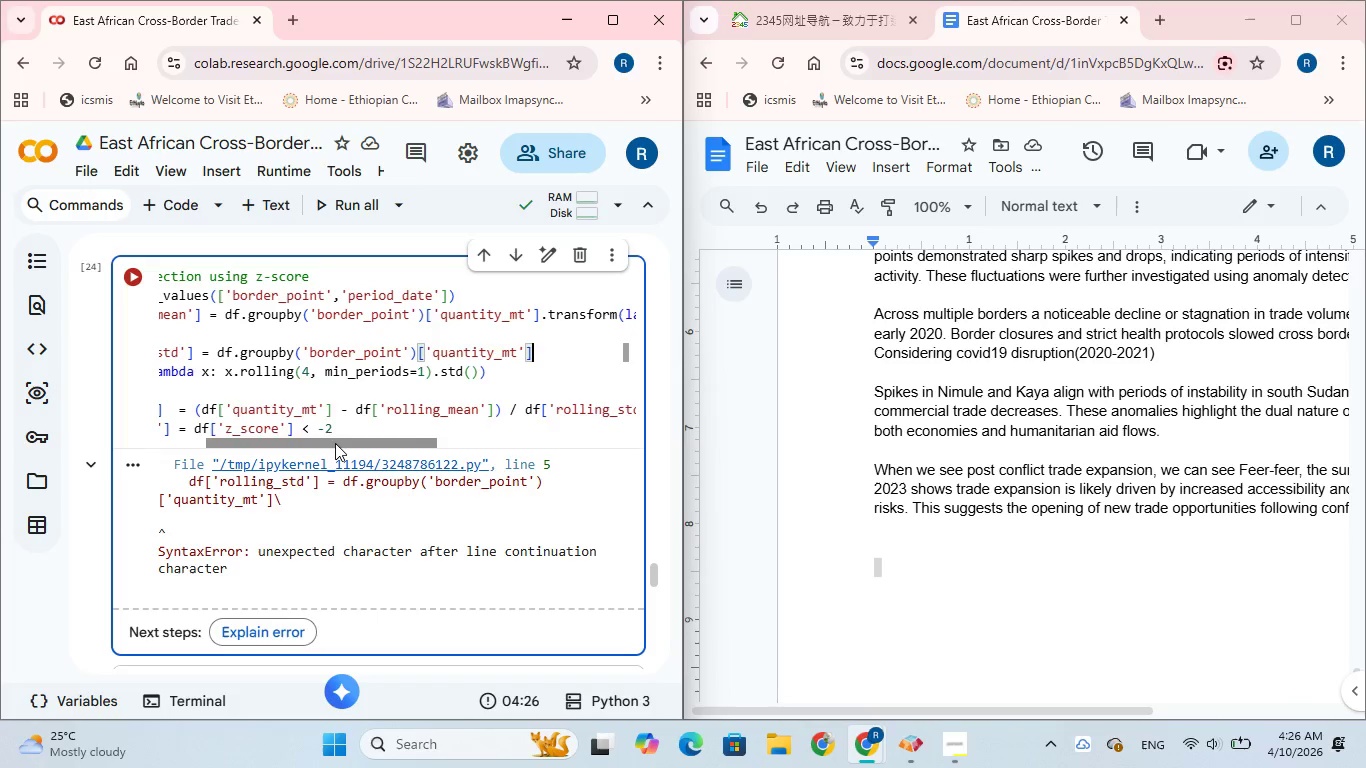 
left_click_drag(start_coordinate=[335, 443], to_coordinate=[242, 445])
 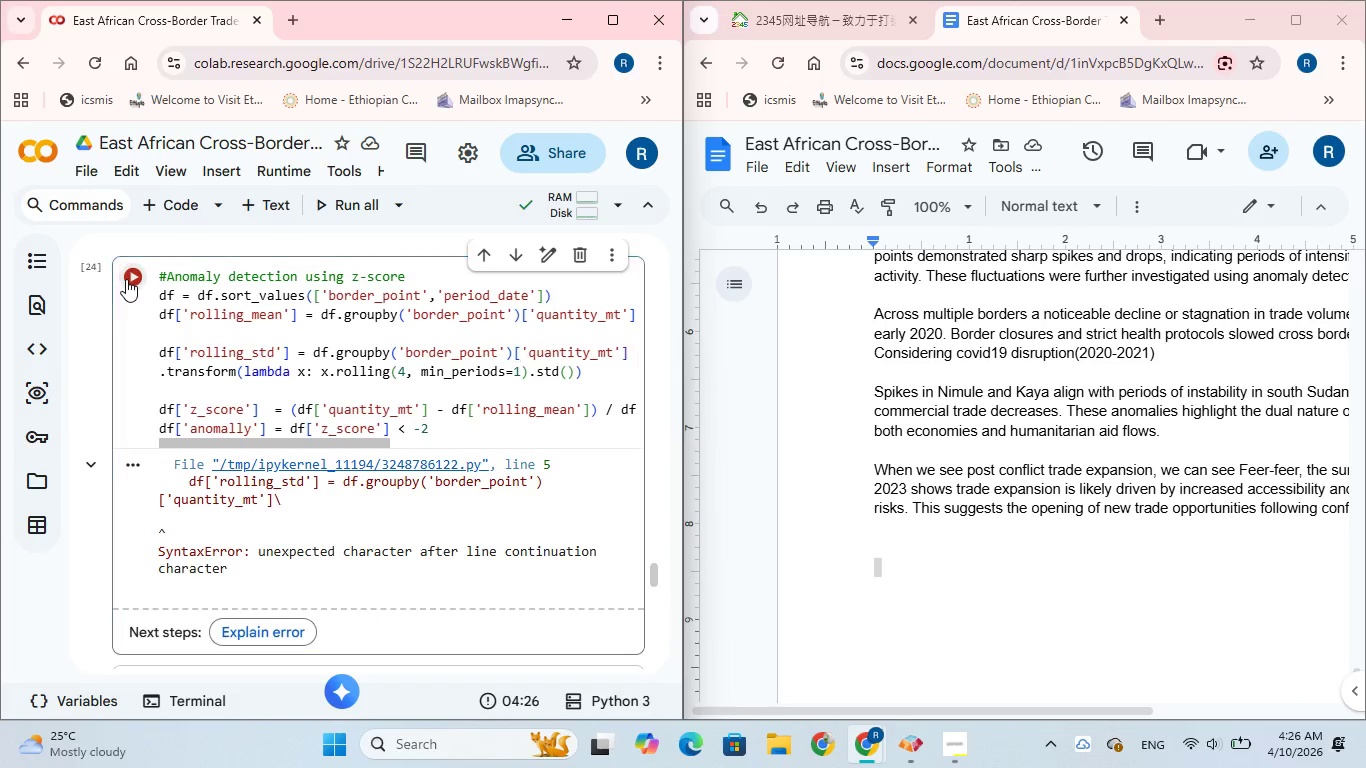 
left_click([126, 279])
 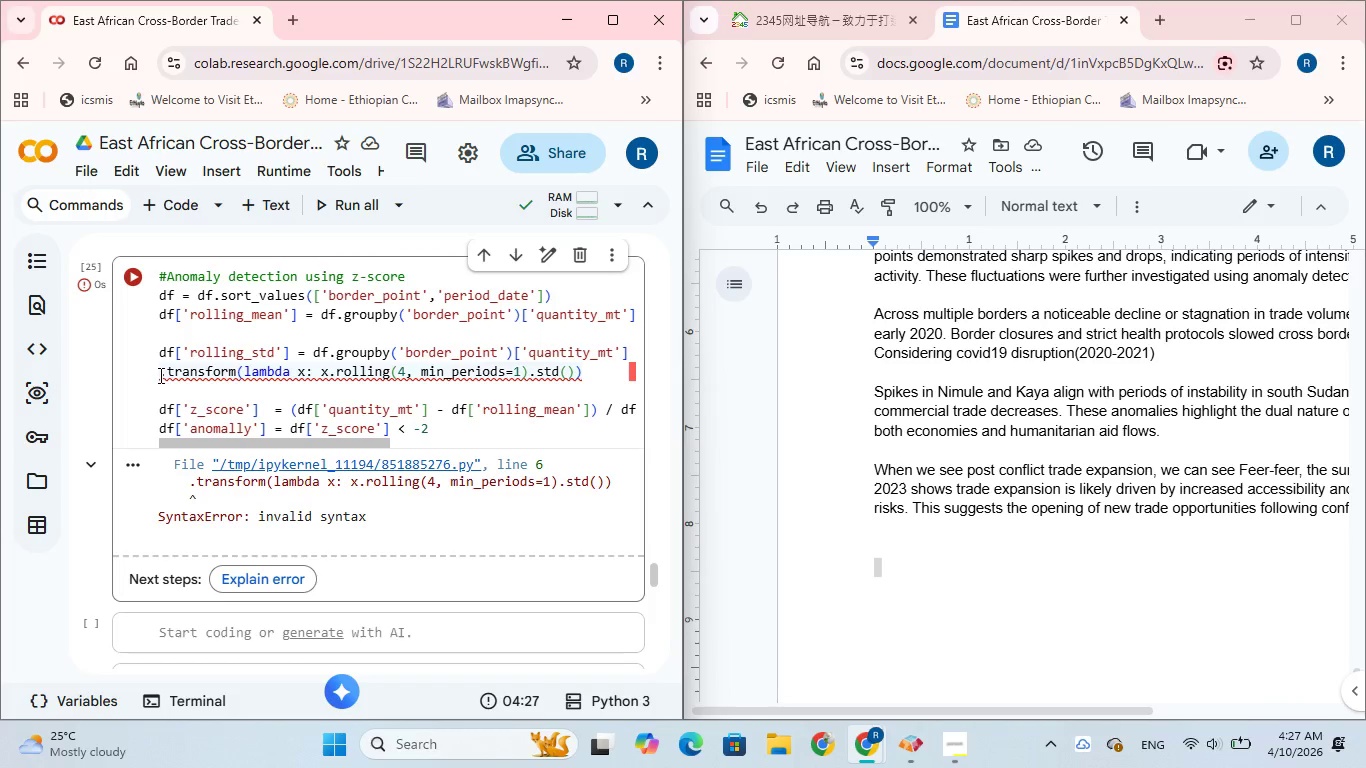 
wait(6.0)
 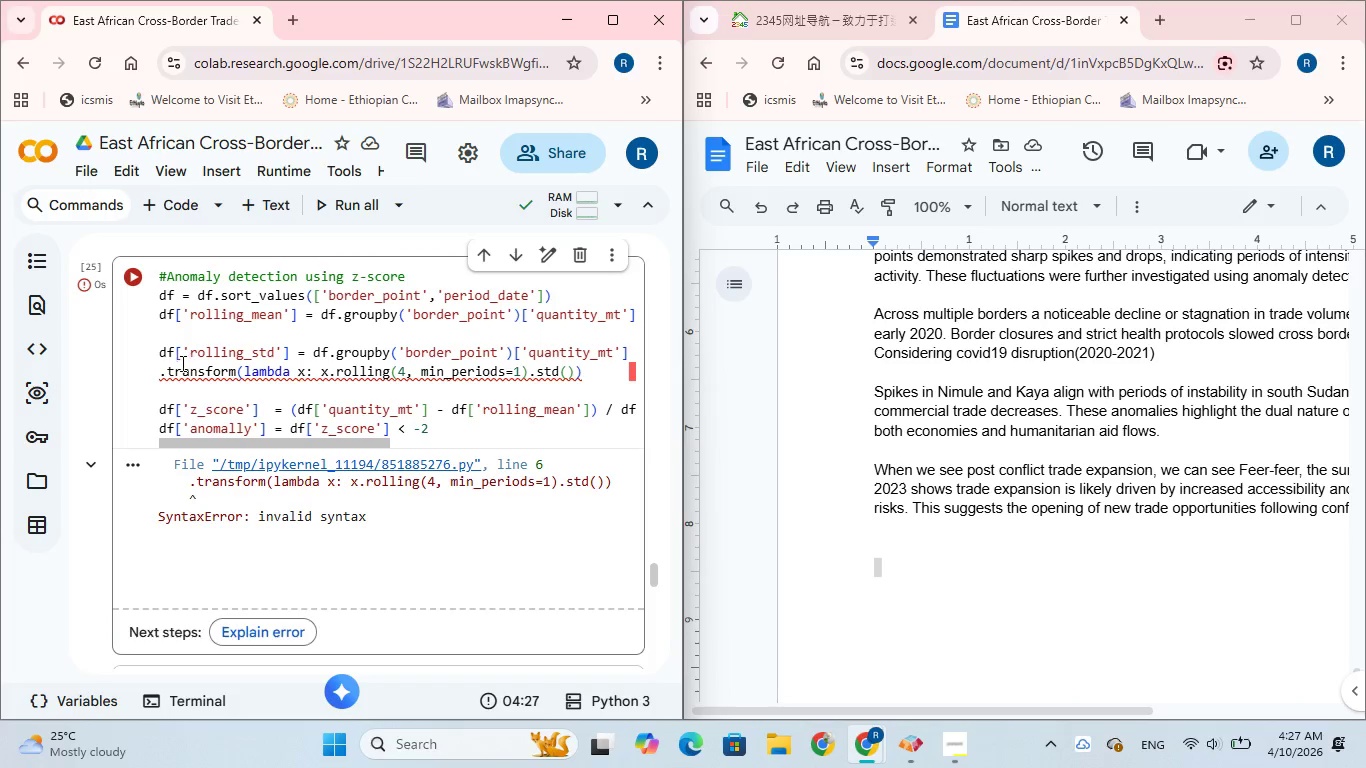 
left_click([159, 375])
 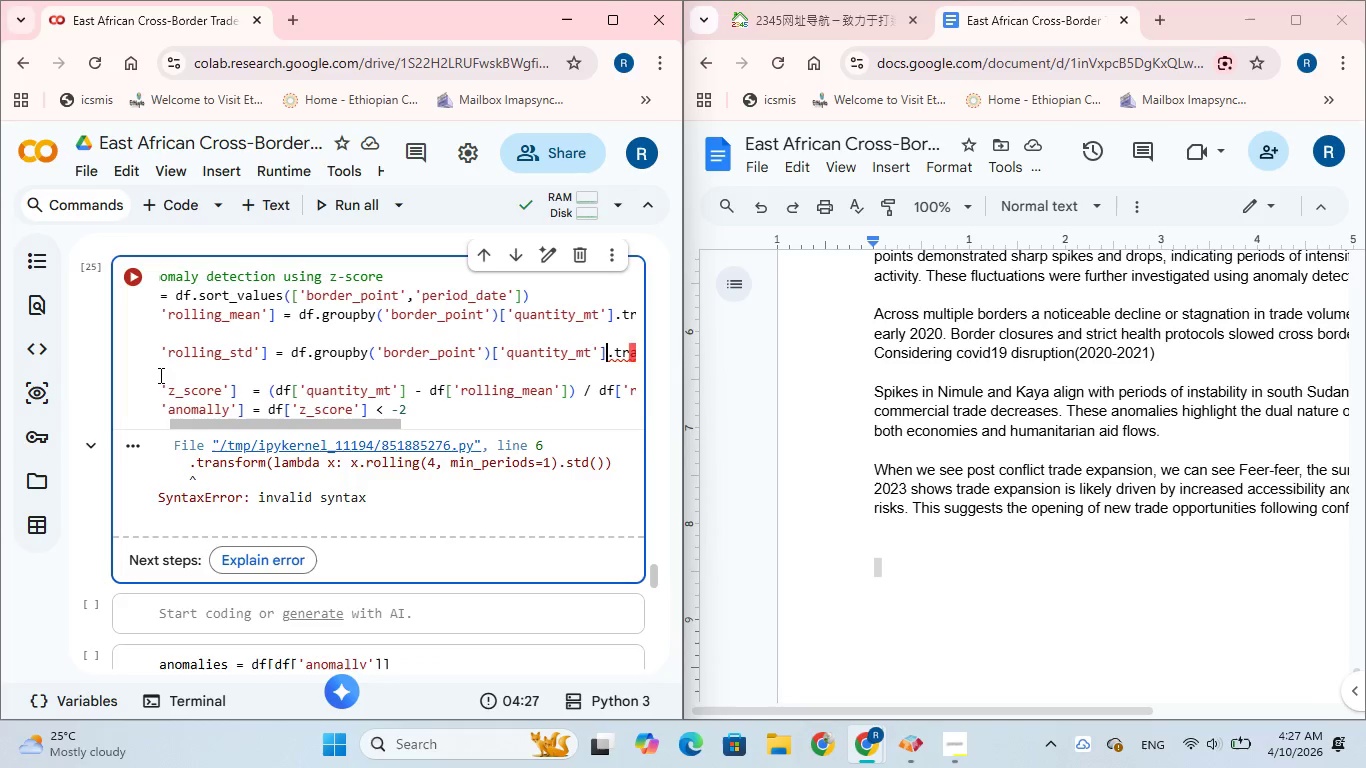 
key(Backspace)
 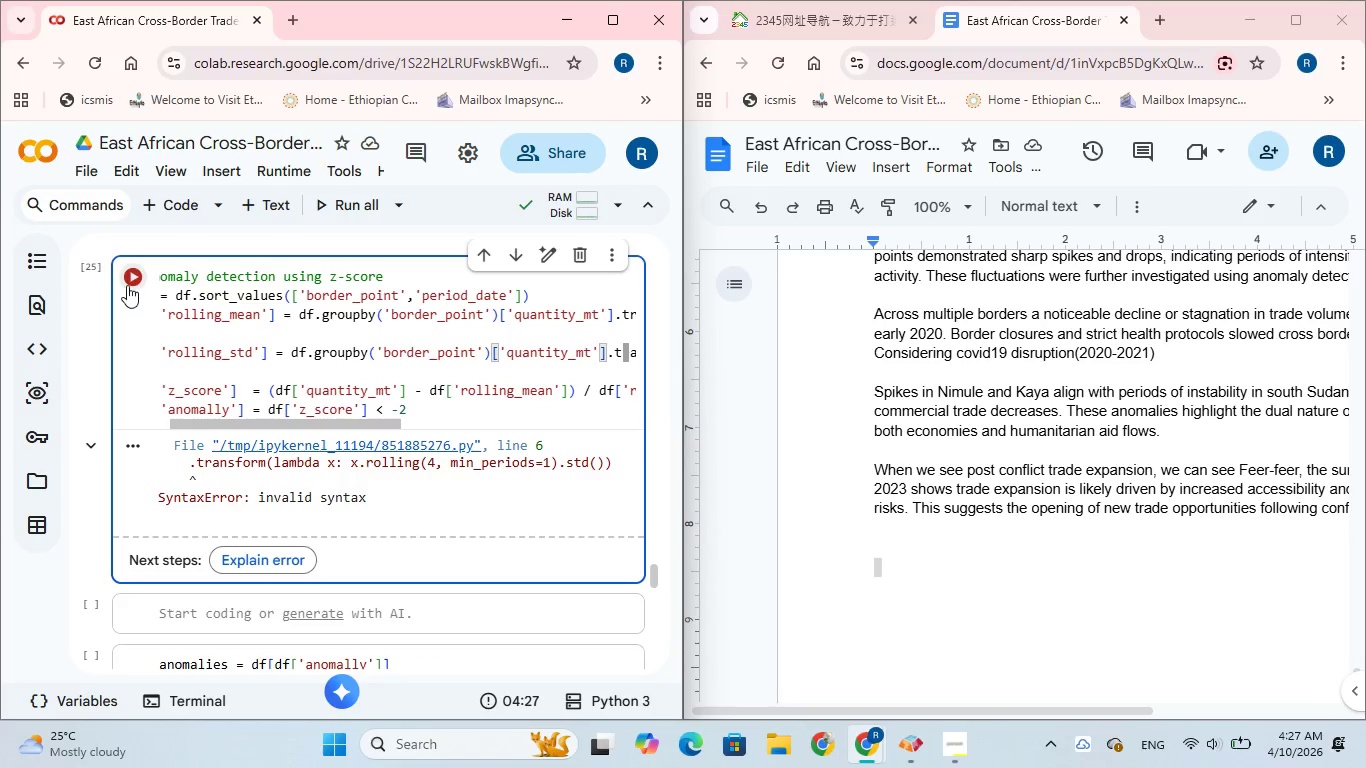 
left_click([130, 282])
 